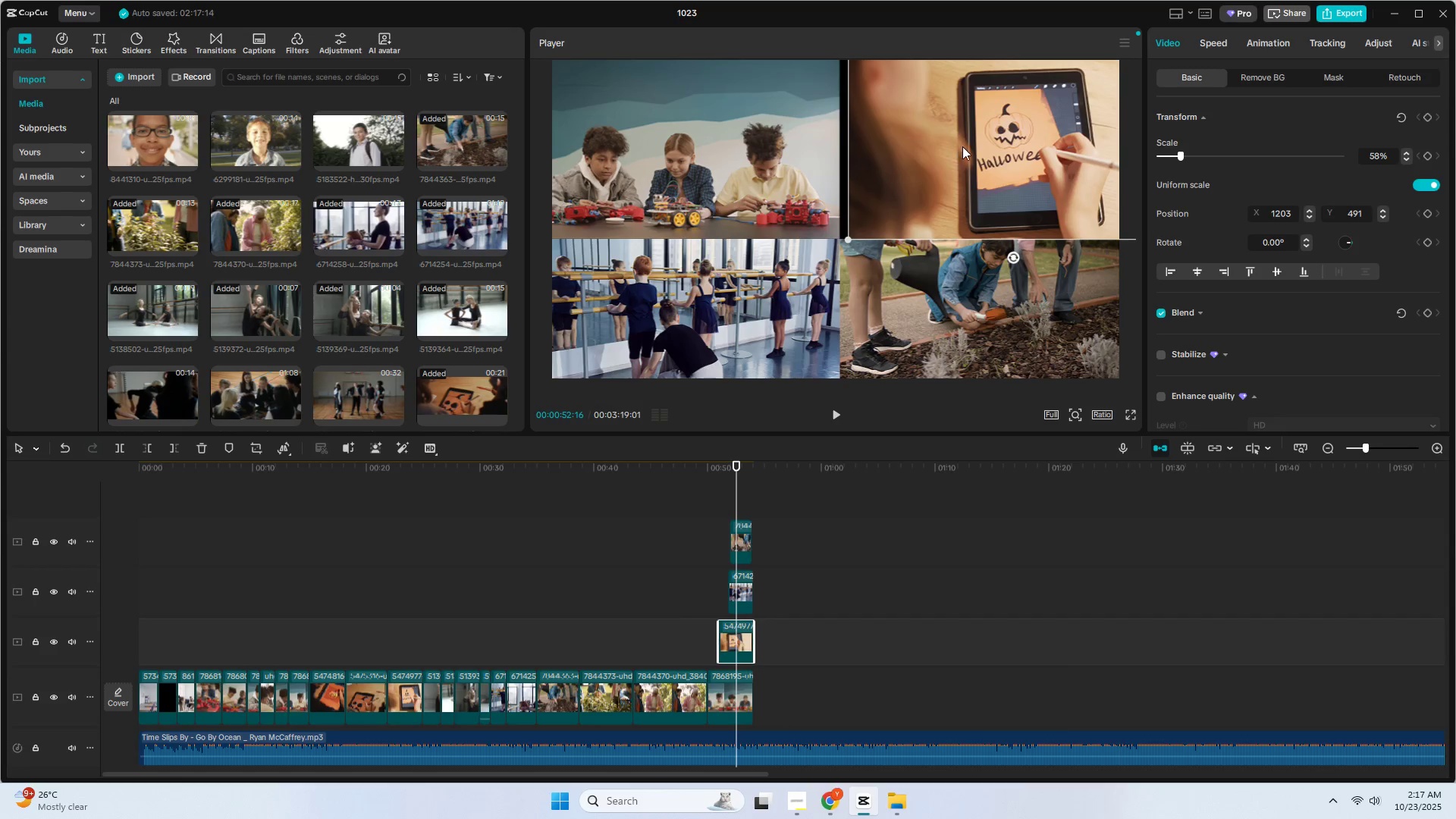 
left_click_drag(start_coordinate=[965, 146], to_coordinate=[955, 149])
 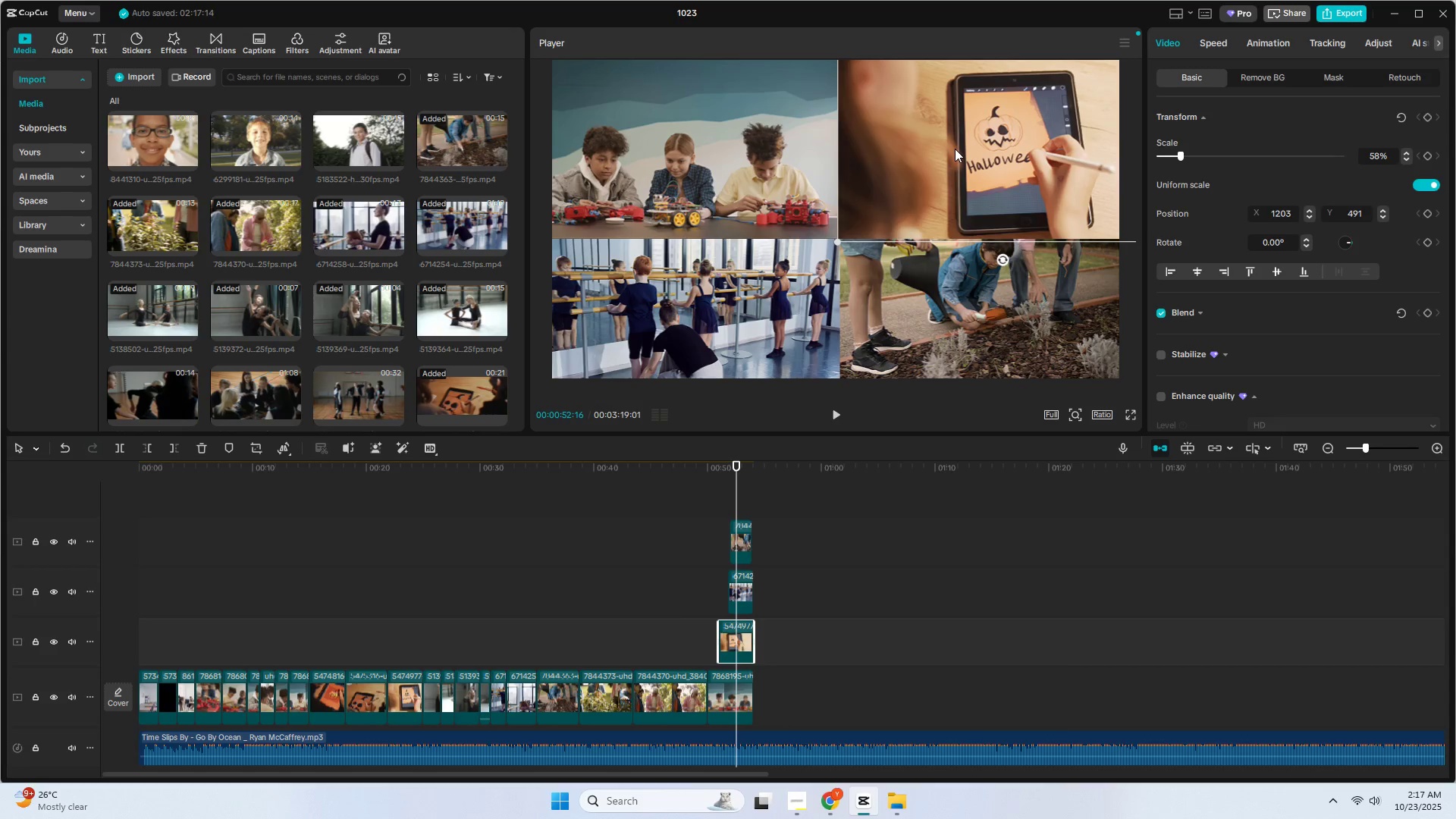 
left_click([955, 149])
 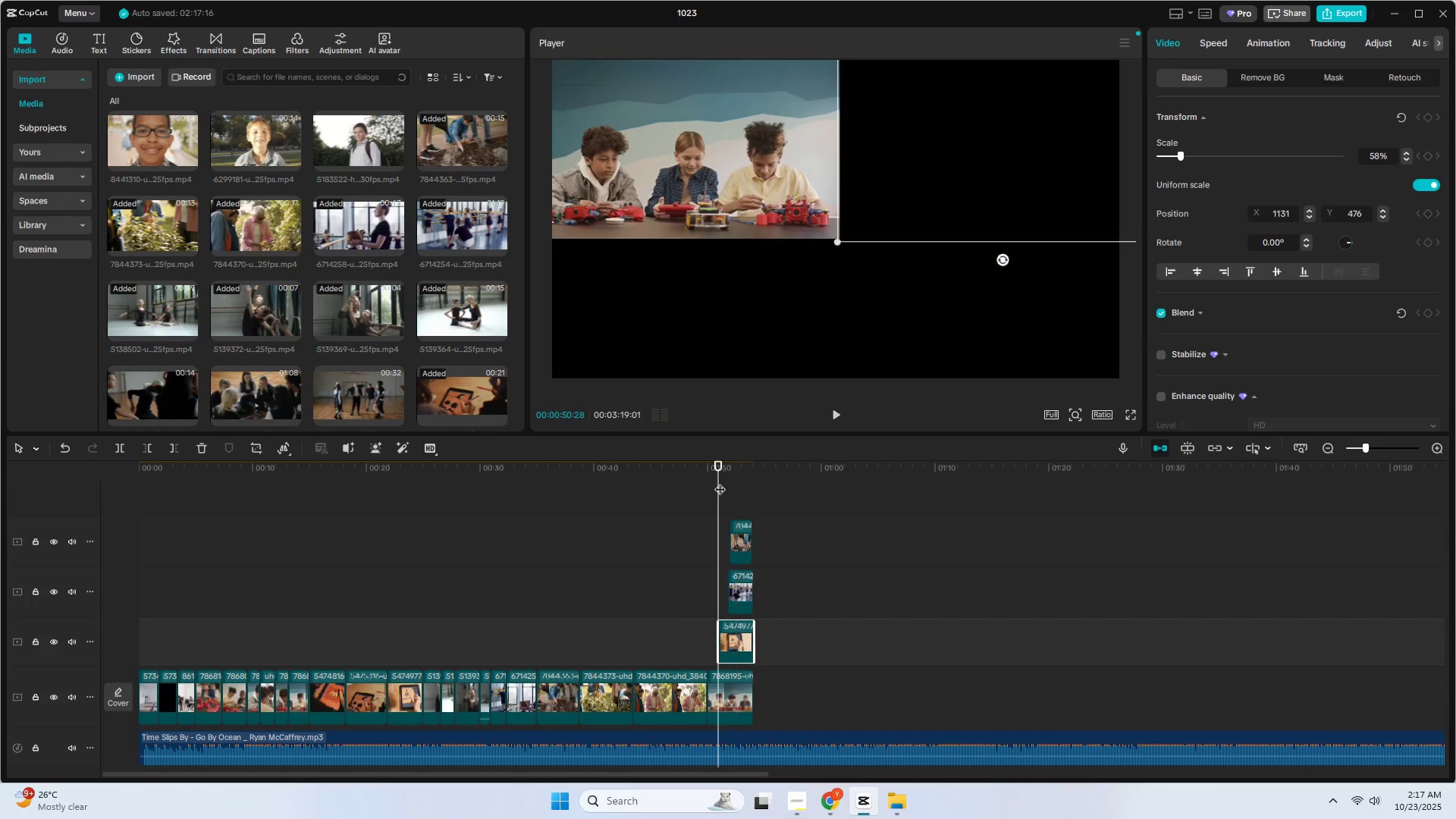 
double_click([708, 478])
 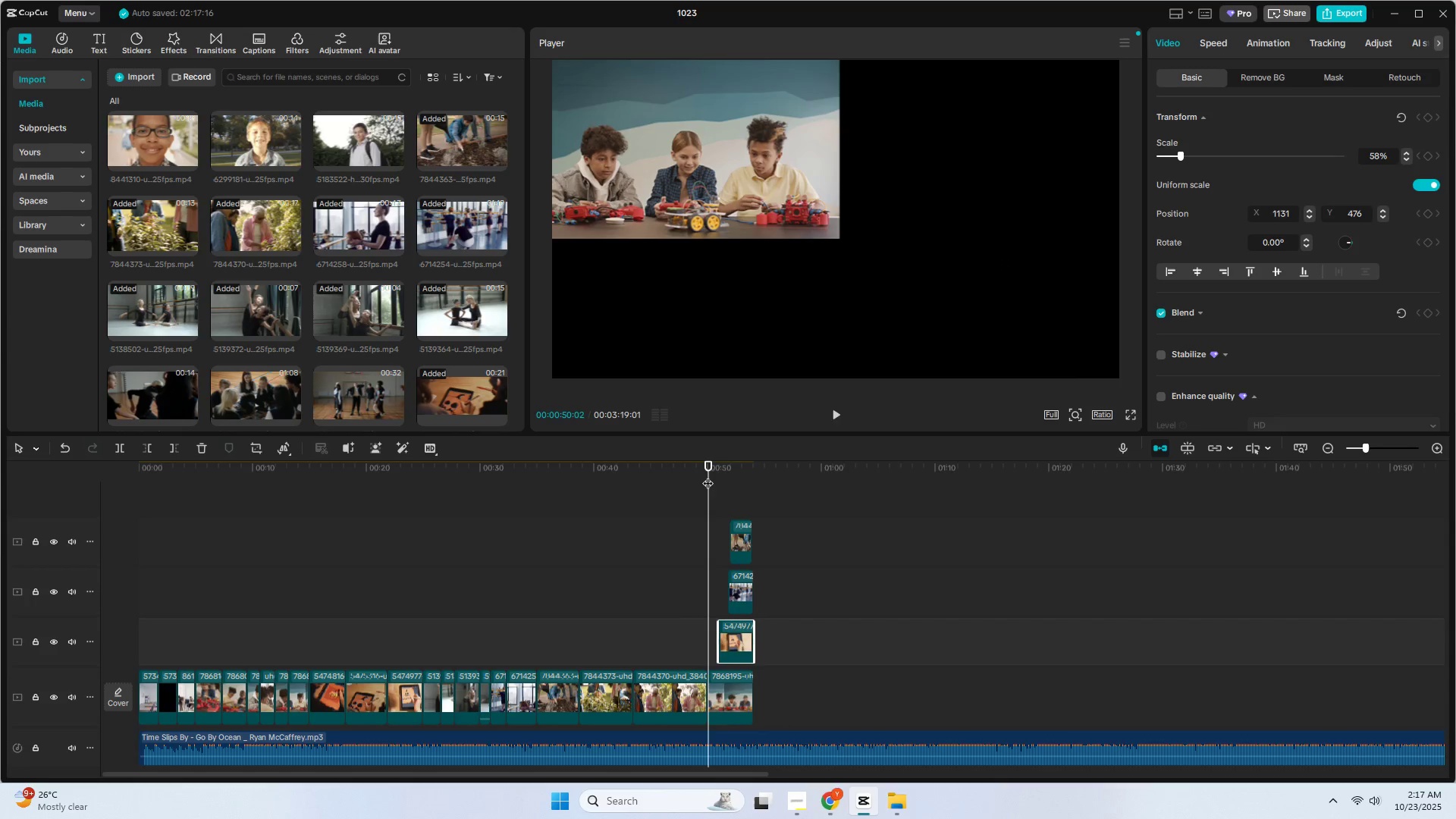 
key(Space)
 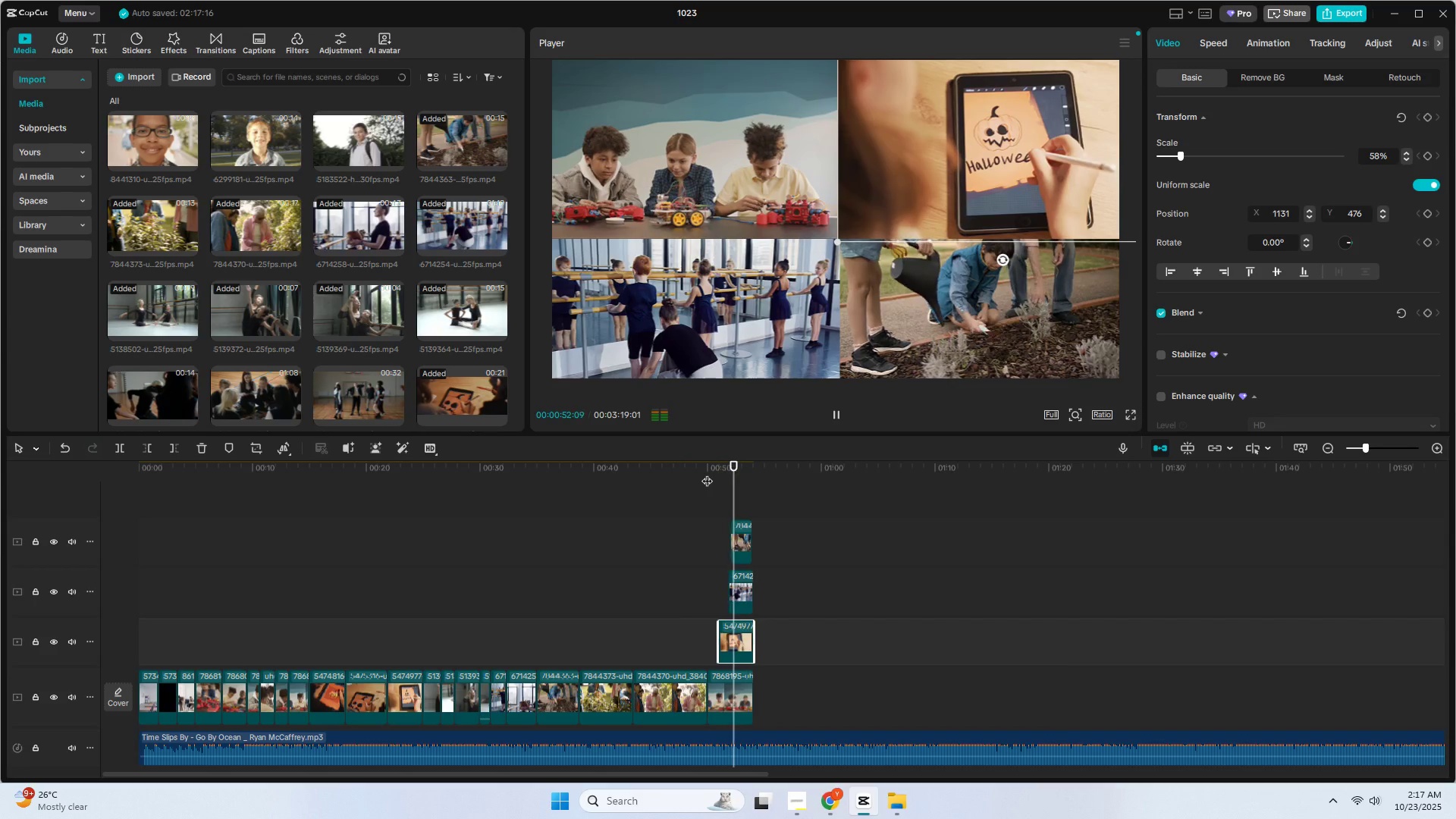 
key(Space)
 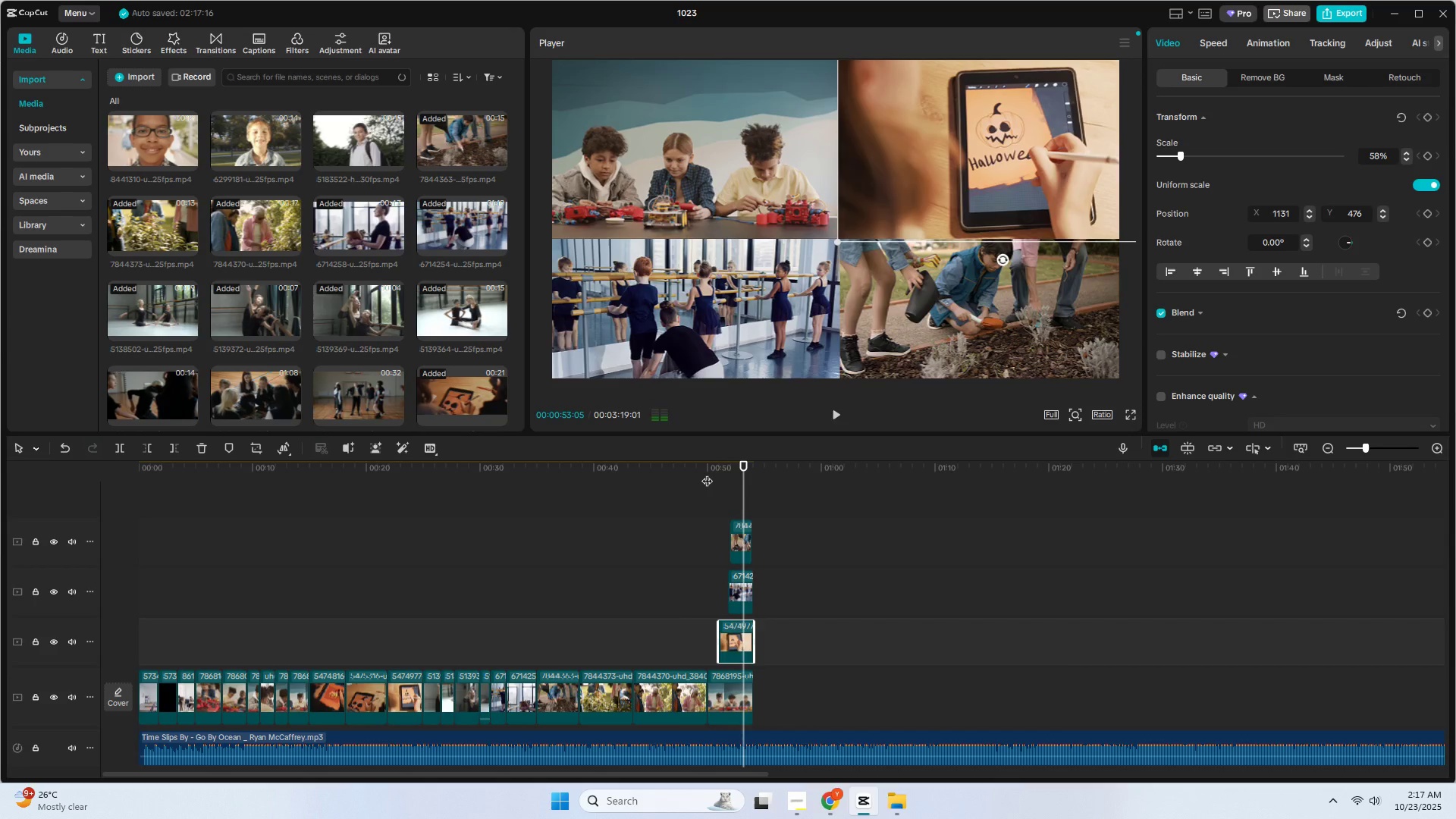 
key(Space)
 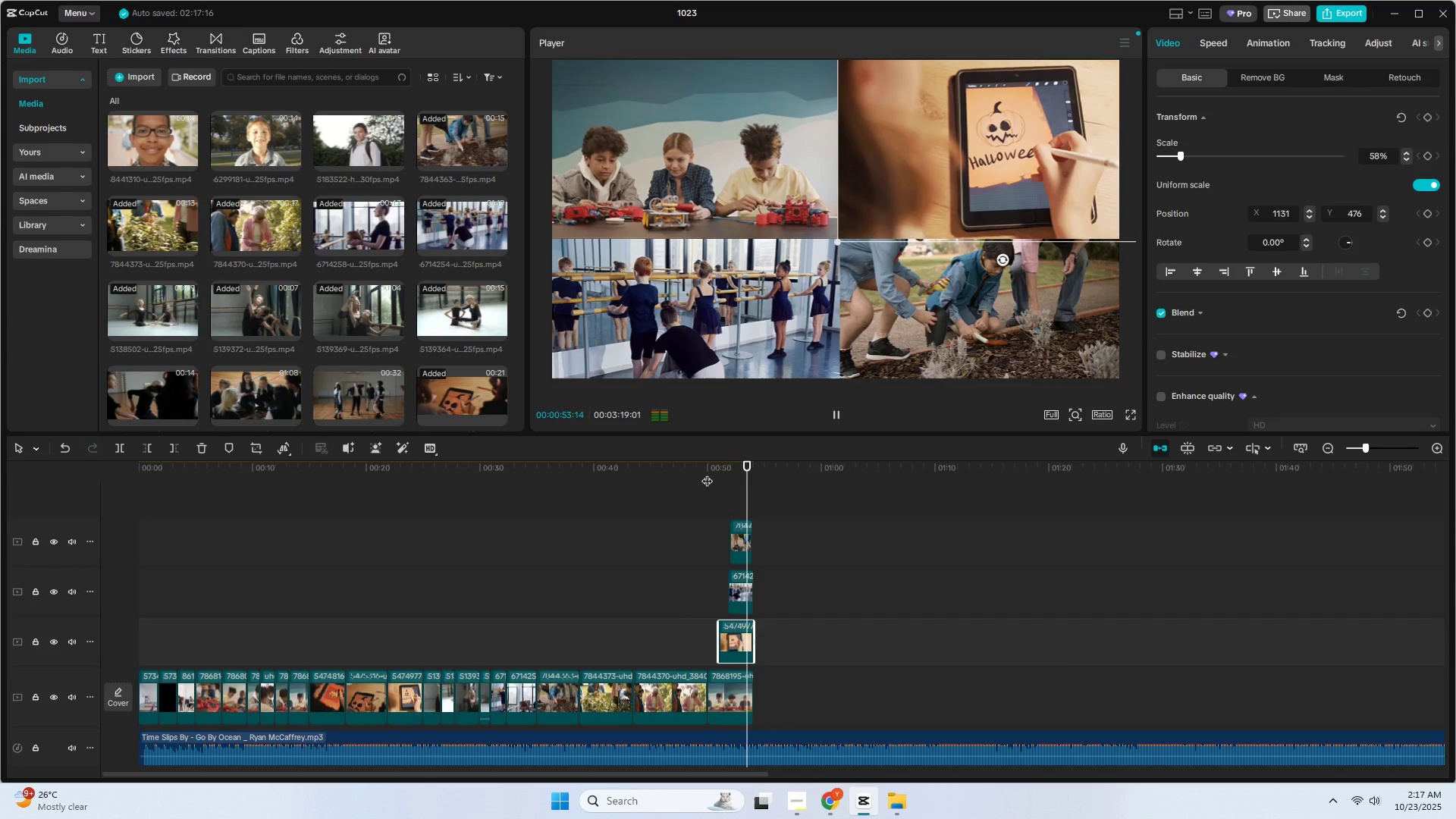 
key(Space)
 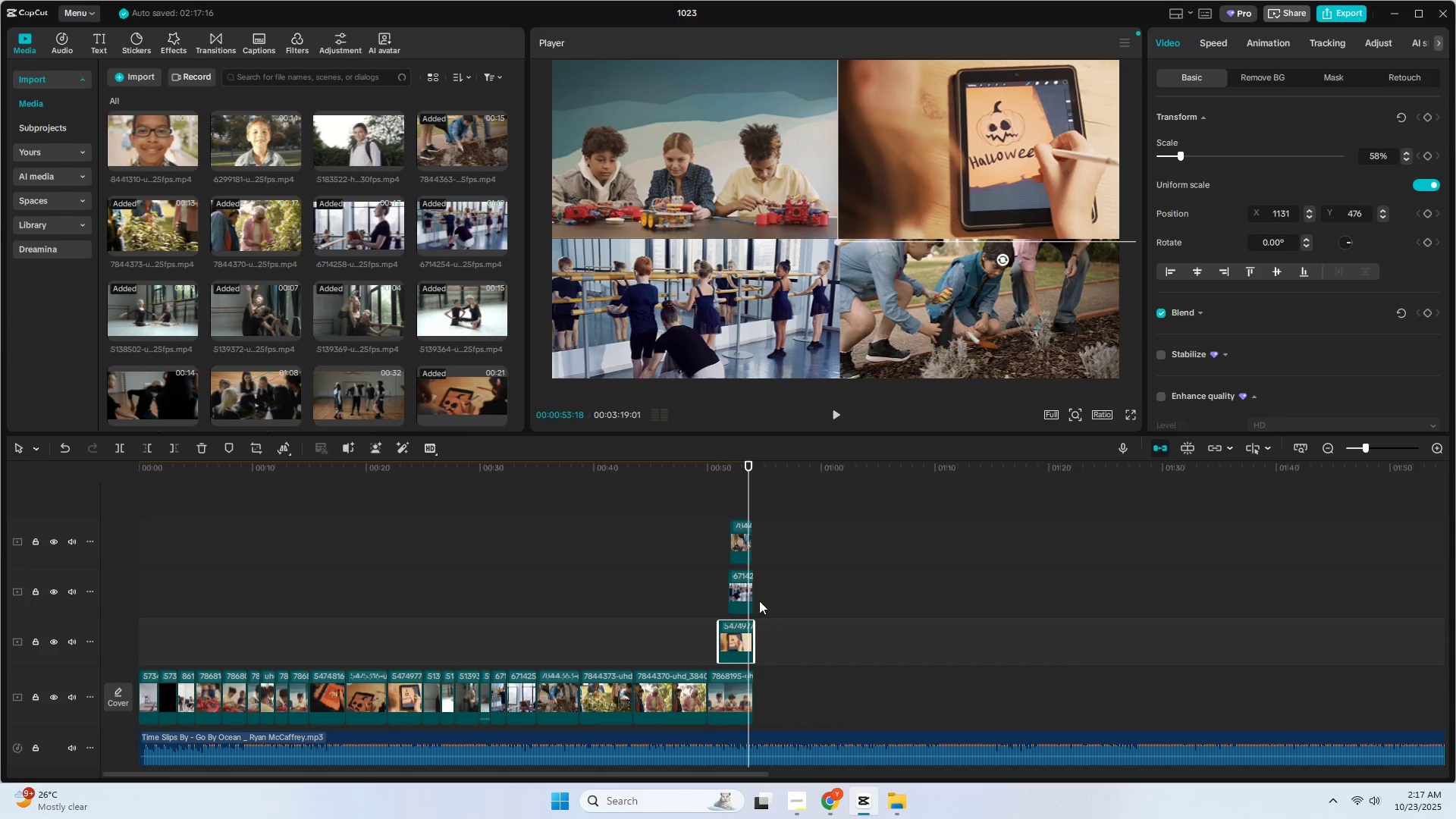 
left_click([746, 590])
 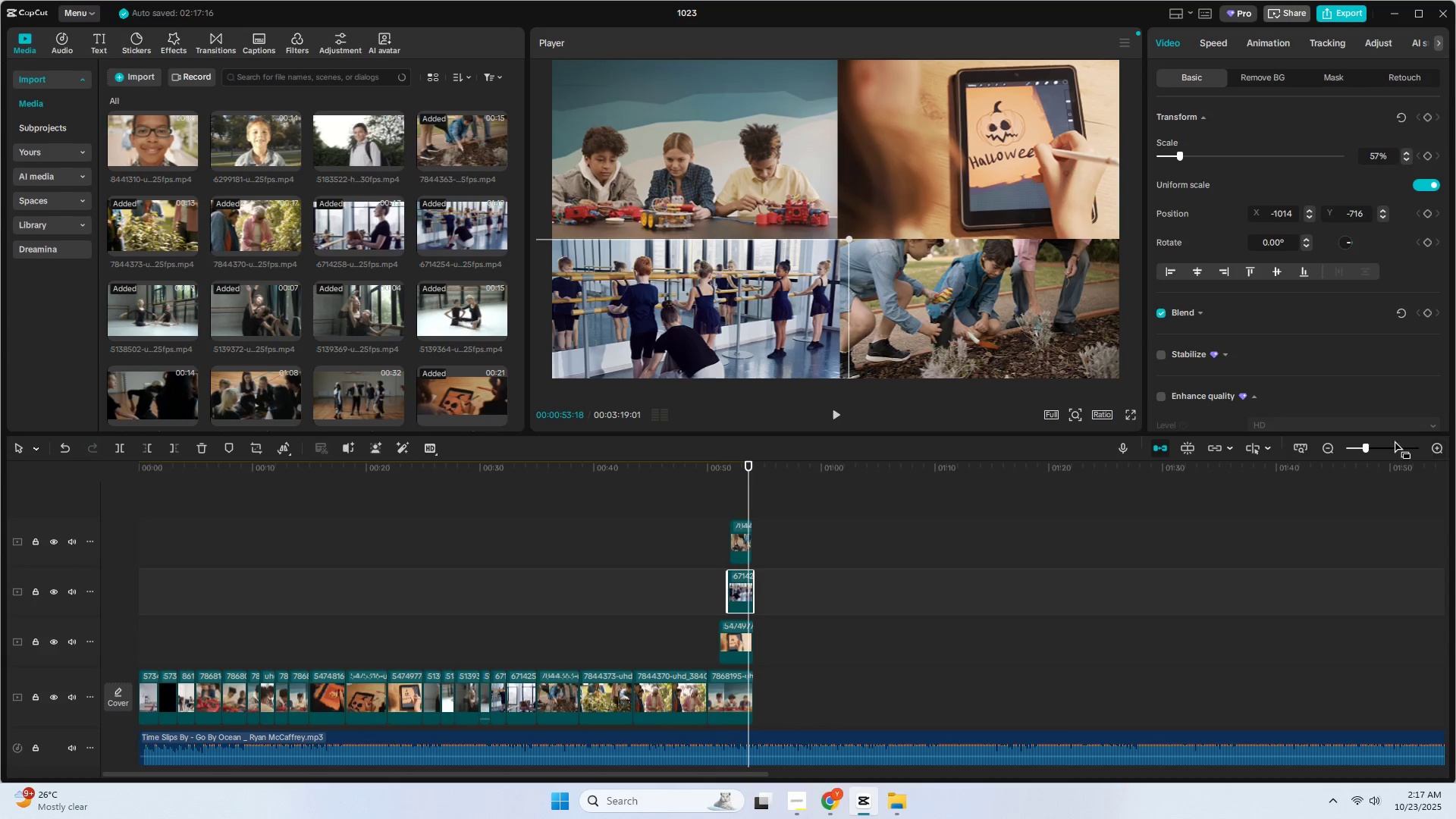 
left_click_drag(start_coordinate=[1373, 445], to_coordinate=[1381, 447])
 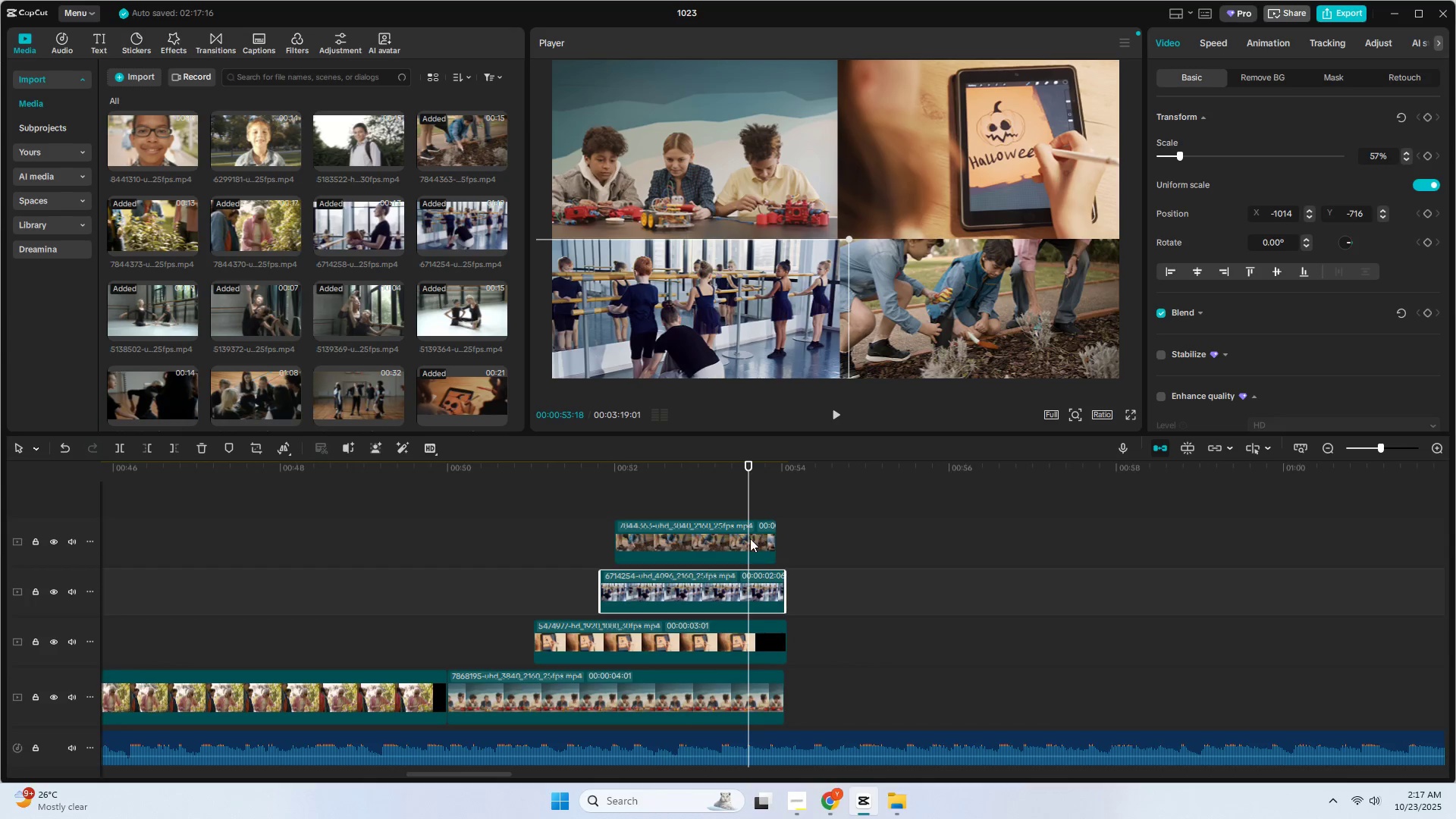 
left_click([750, 538])
 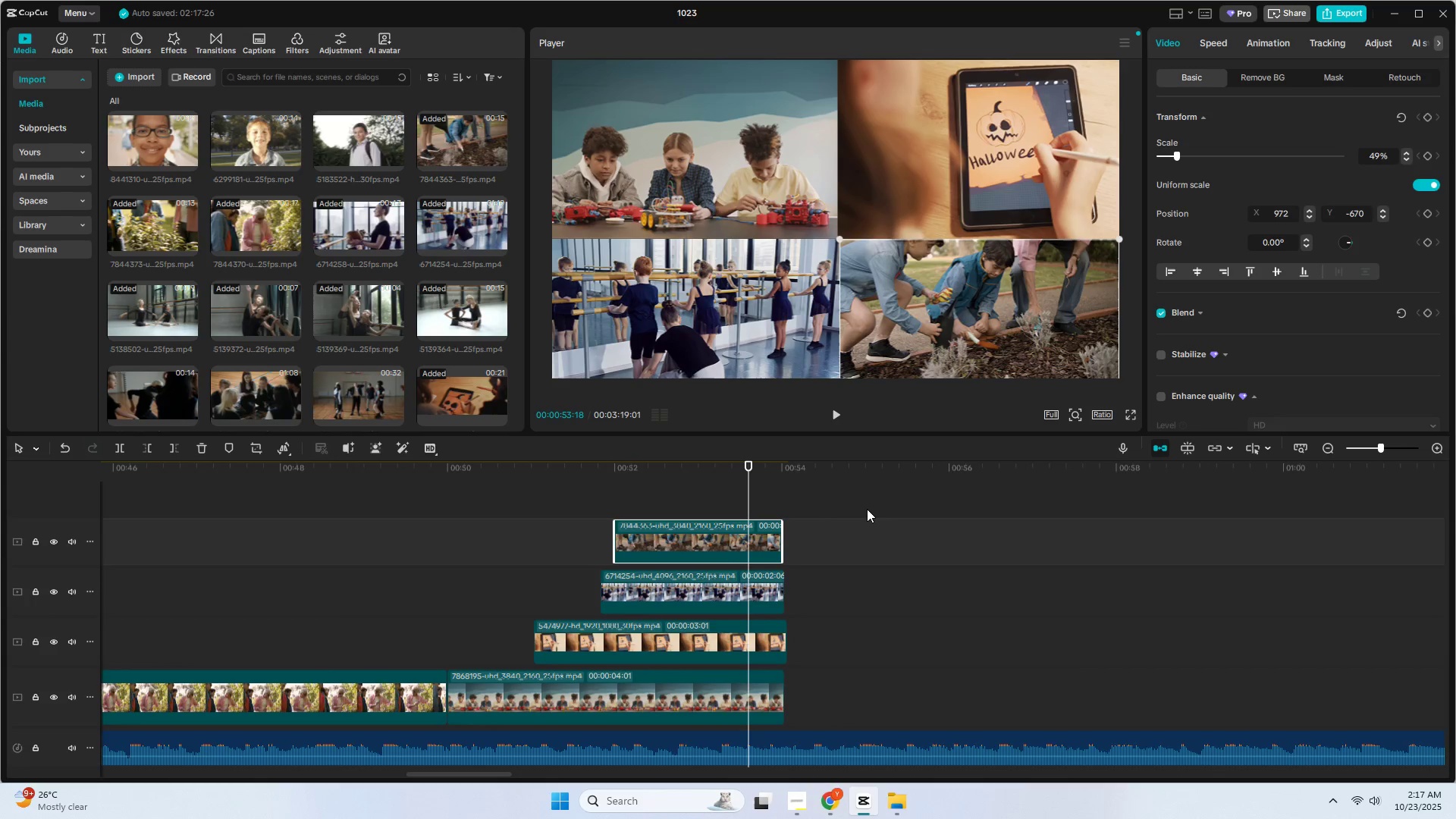 
wait(9.67)
 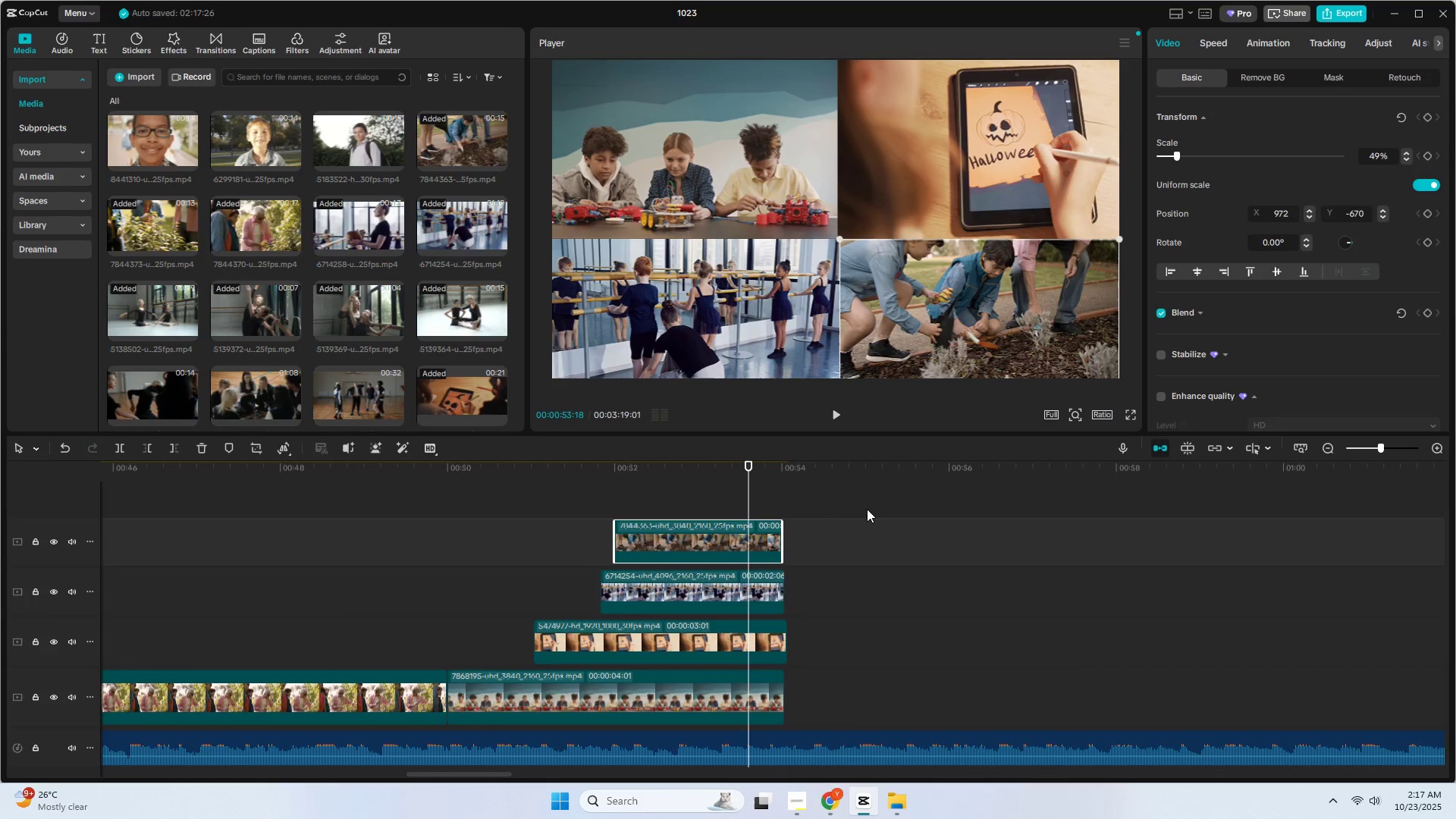 
left_click_drag(start_coordinate=[266, 150], to_coordinate=[787, 695])
 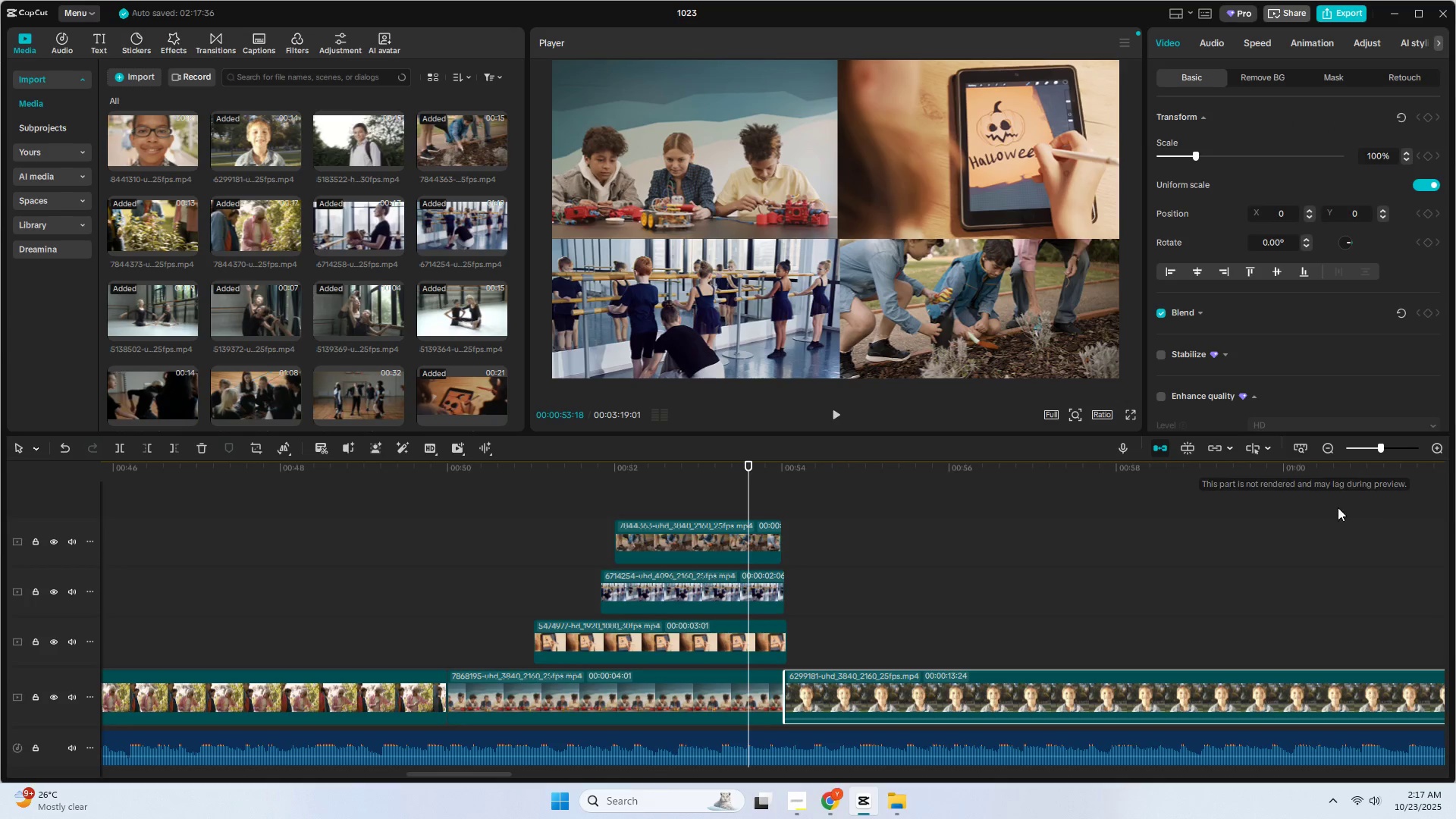 
hold_key(key=ControlLeft, duration=1.25)
scroll: coordinate [996, 597], scroll_direction: down, amount: 16.0
 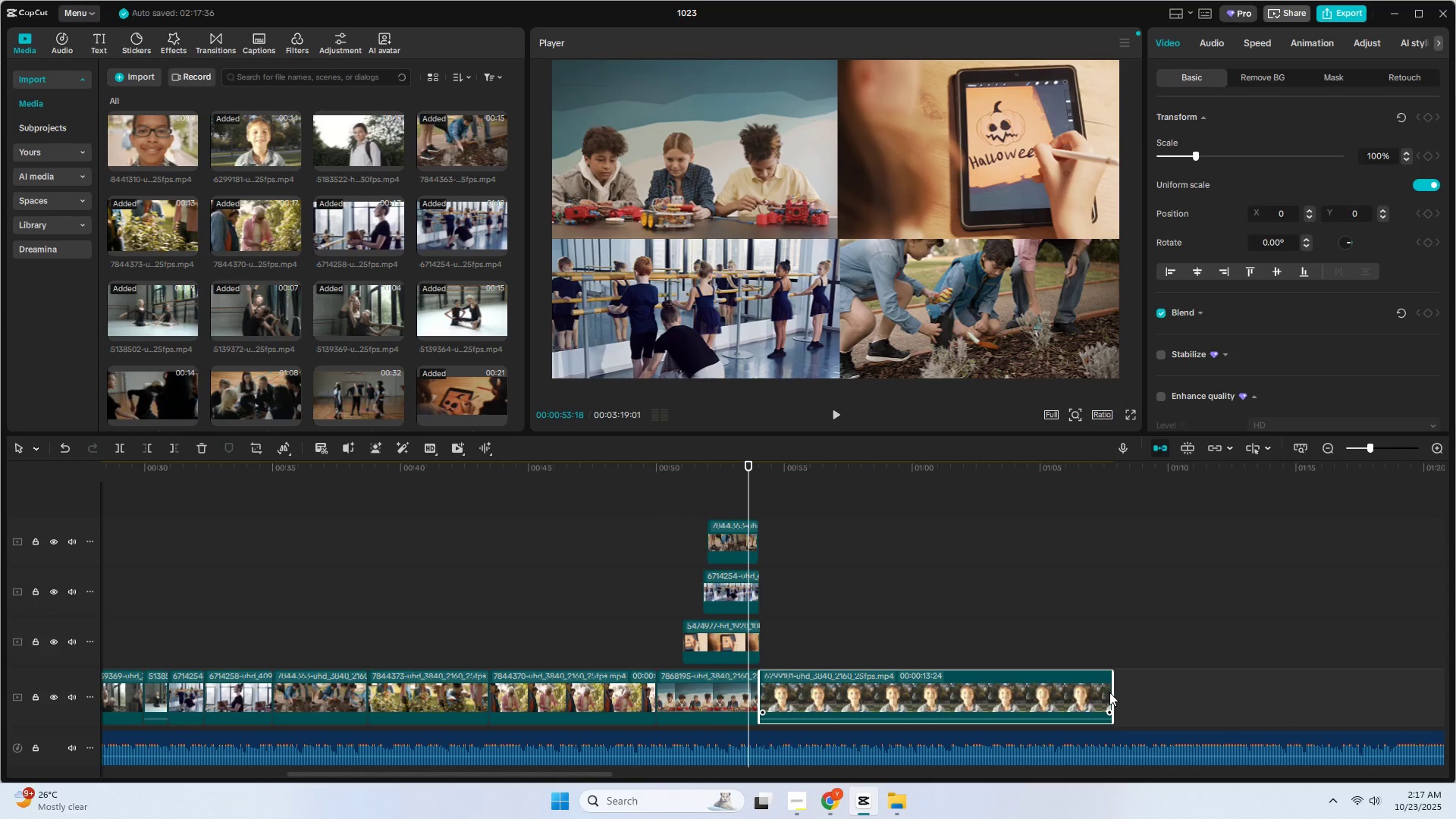 
left_click_drag(start_coordinate=[1111, 692], to_coordinate=[807, 692])
 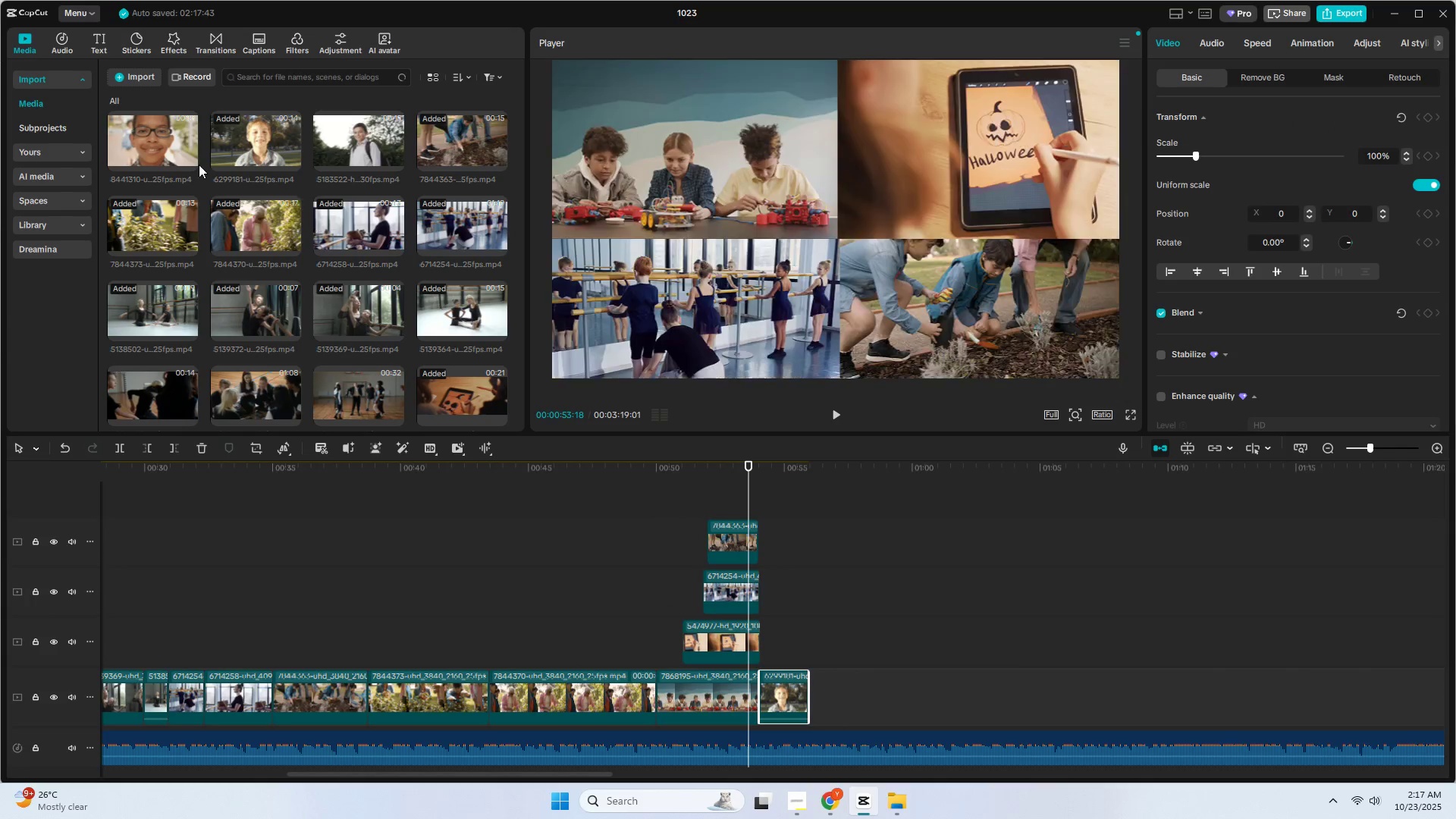 
left_click_drag(start_coordinate=[170, 149], to_coordinate=[813, 693])
 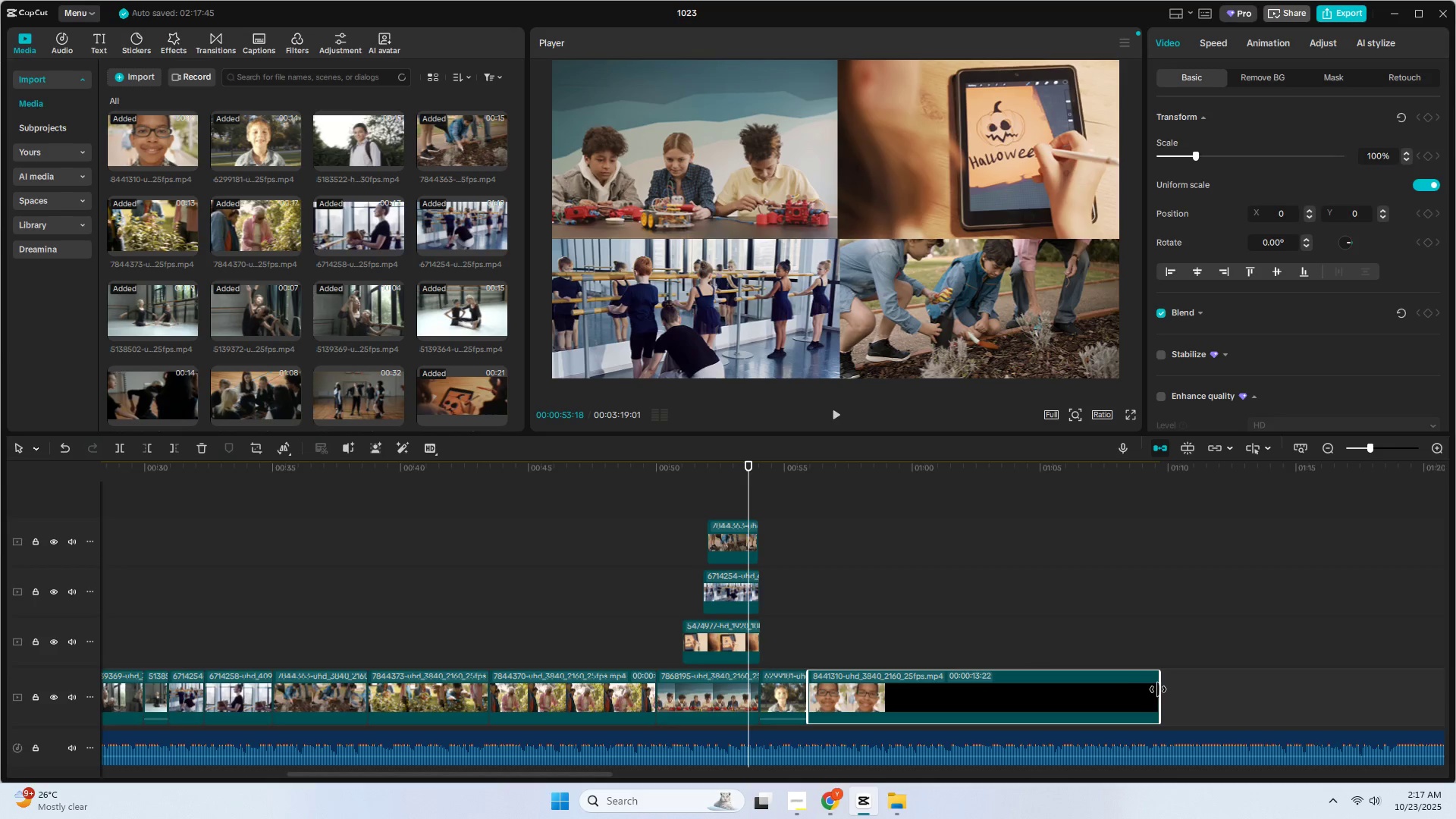 
left_click_drag(start_coordinate=[1163, 689], to_coordinate=[830, 696])
 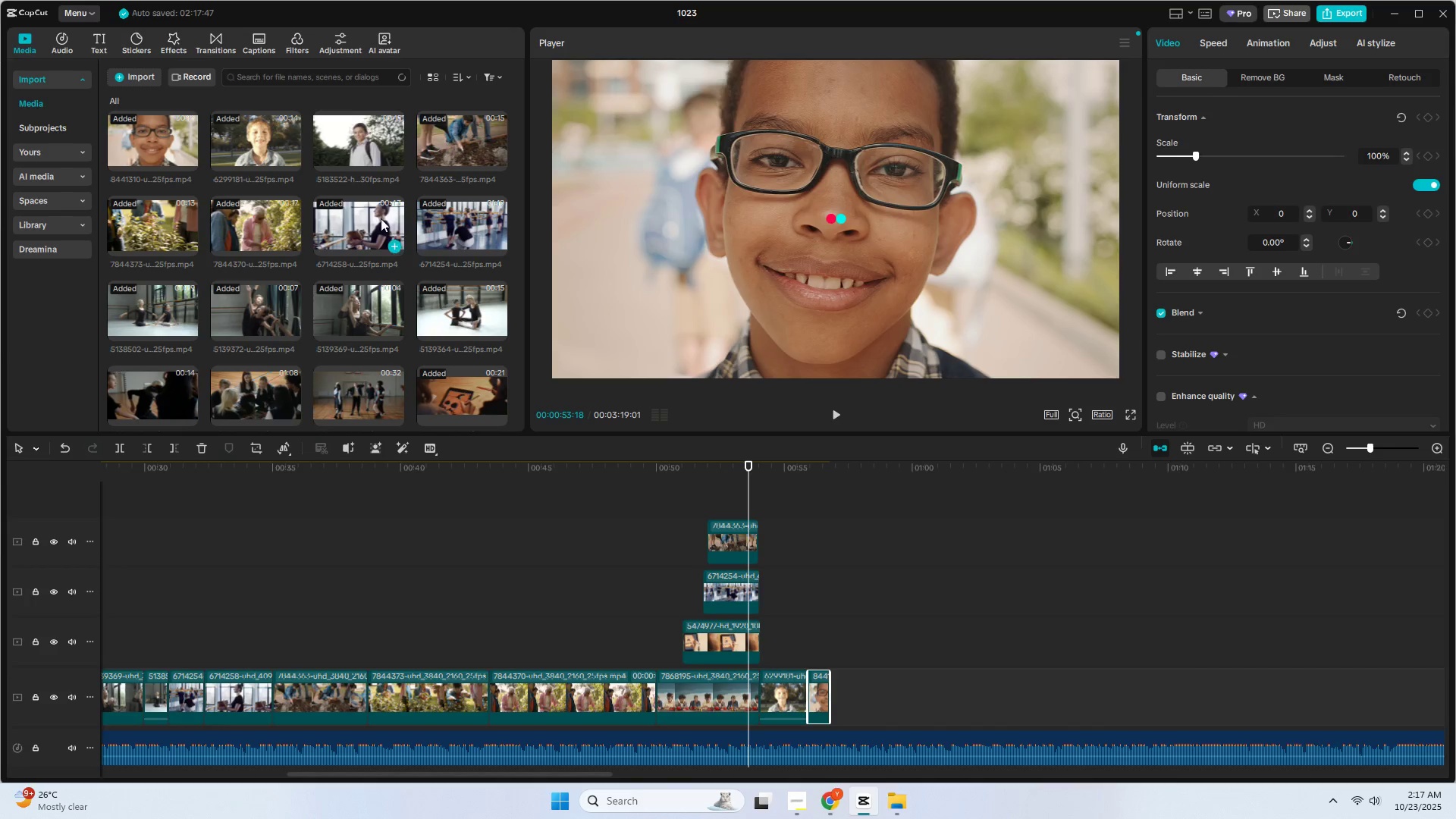 
left_click_drag(start_coordinate=[345, 151], to_coordinate=[830, 686])
 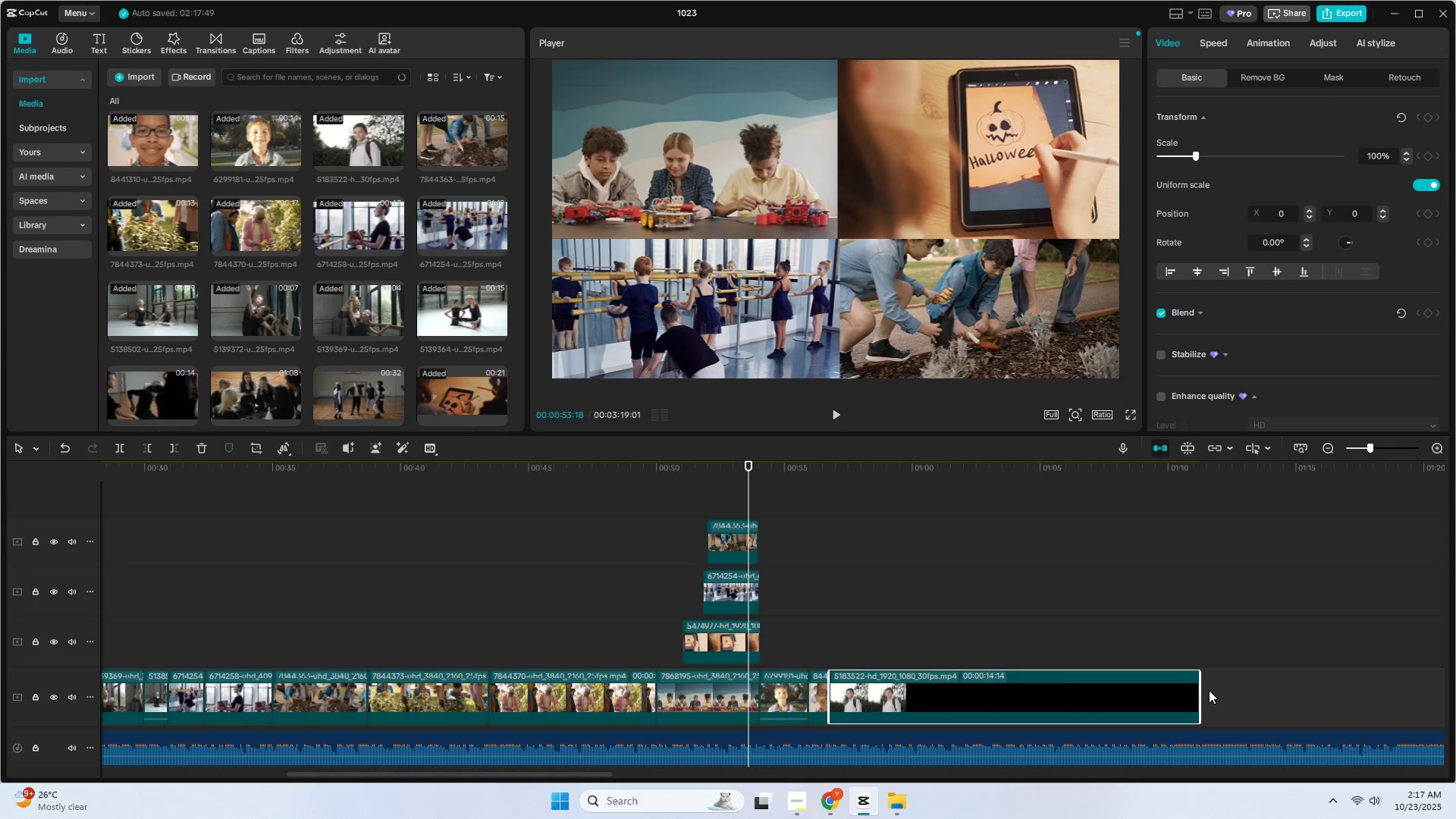 
left_click_drag(start_coordinate=[1200, 690], to_coordinate=[849, 692])
 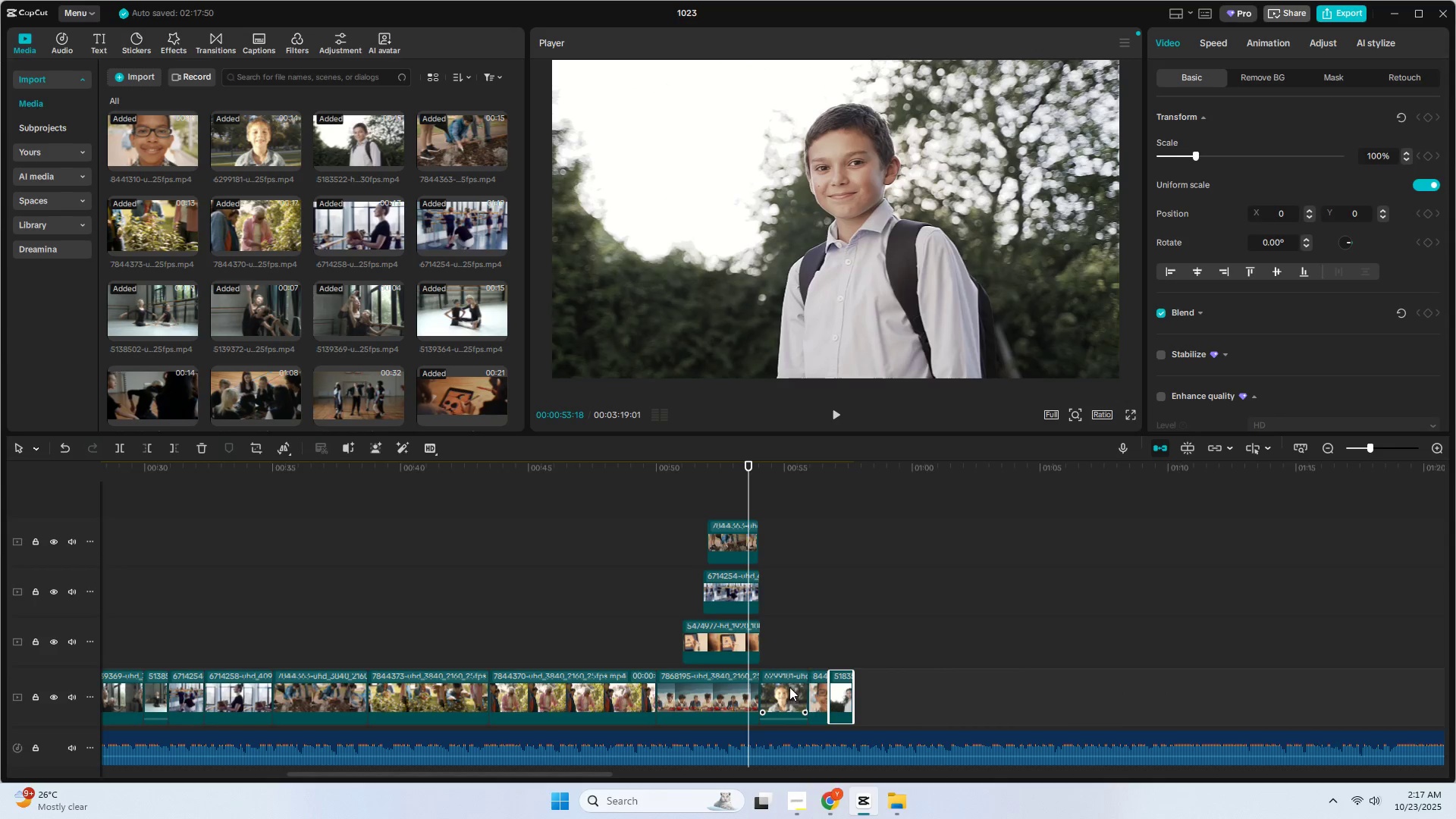 
left_click([789, 687])
 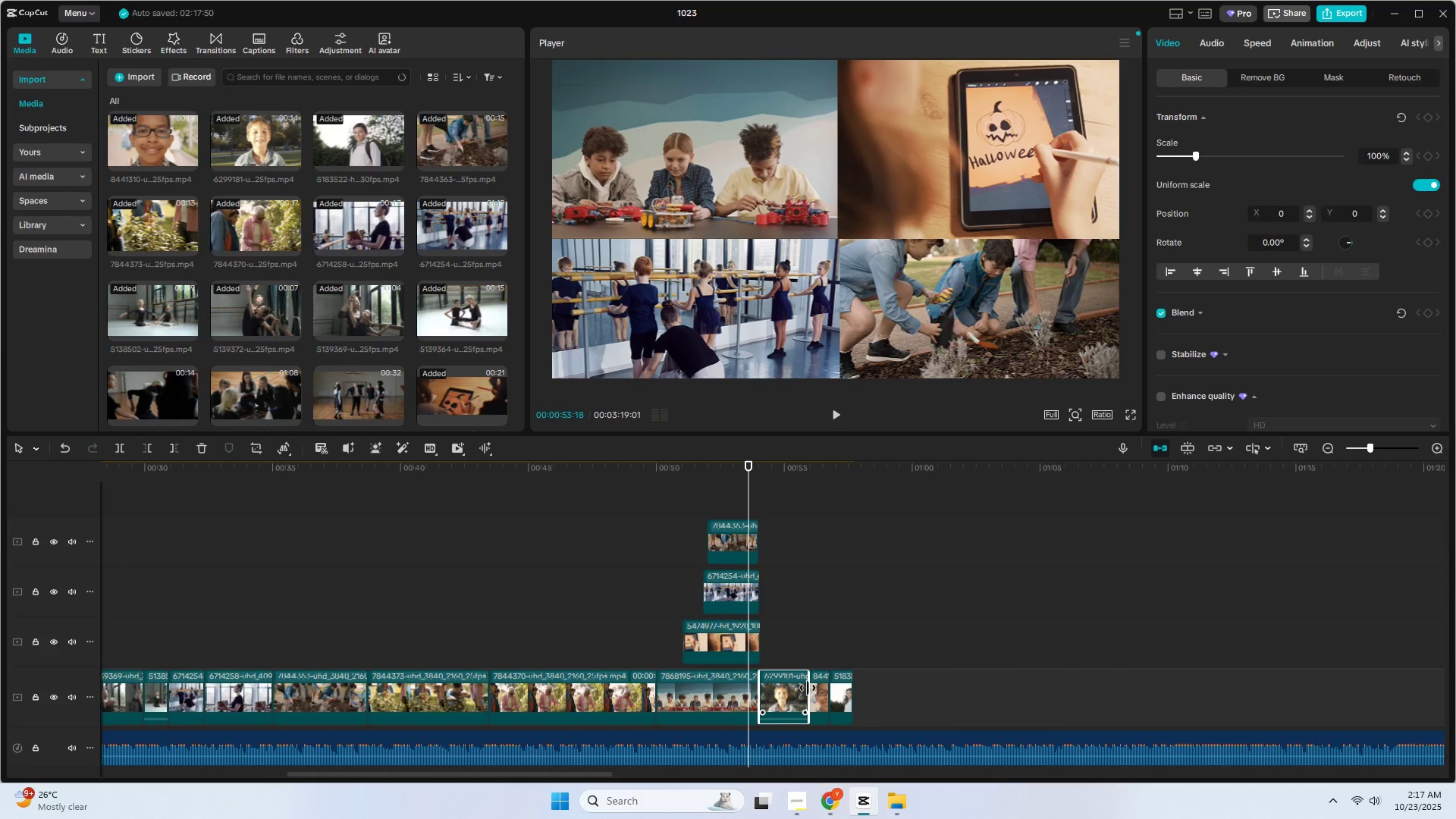 
left_click_drag(start_coordinate=[808, 689], to_coordinate=[773, 694])
 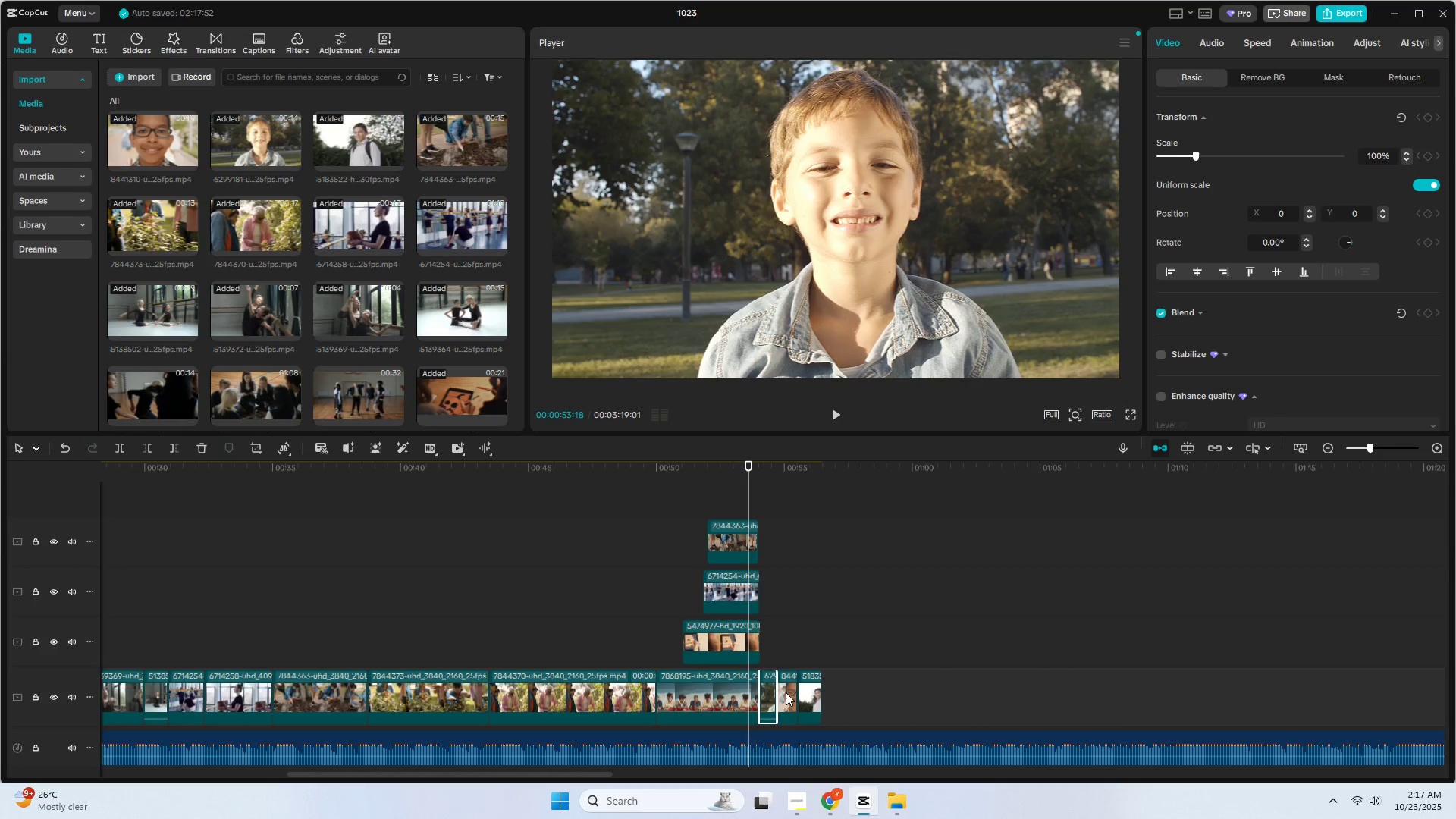 
left_click([786, 692])
 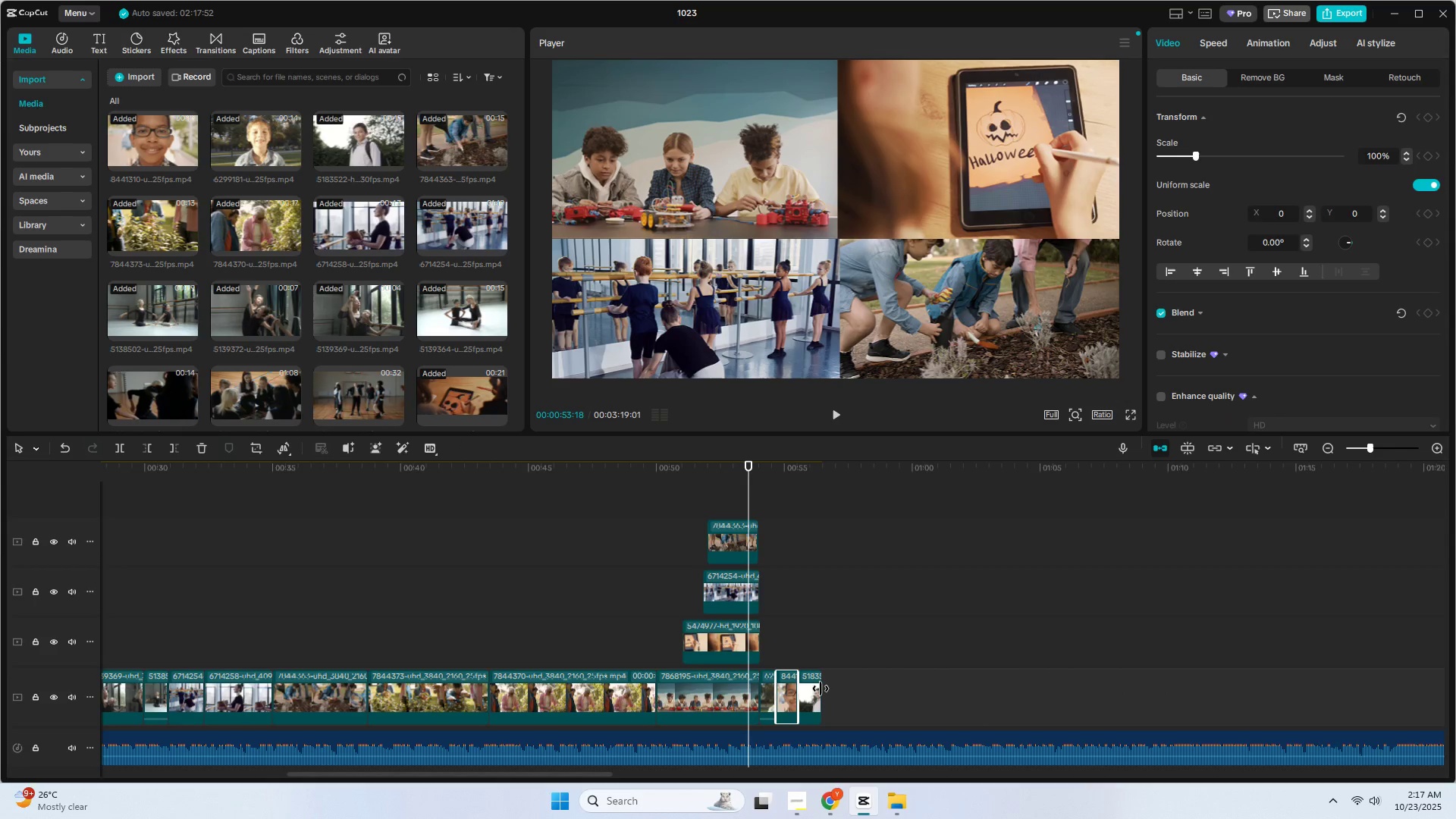 
left_click([821, 689])
 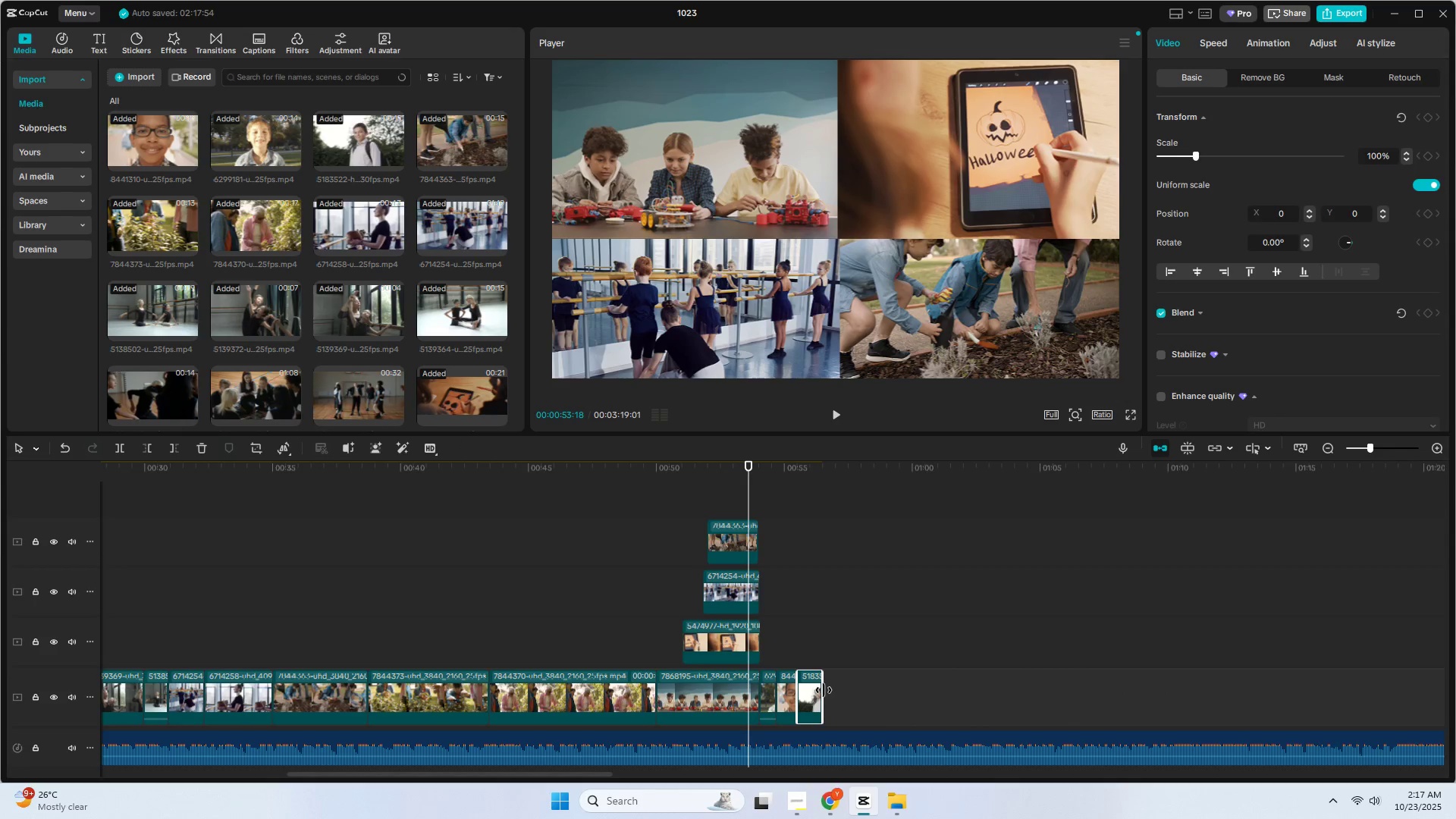 
left_click_drag(start_coordinate=[824, 690], to_coordinate=[816, 692])
 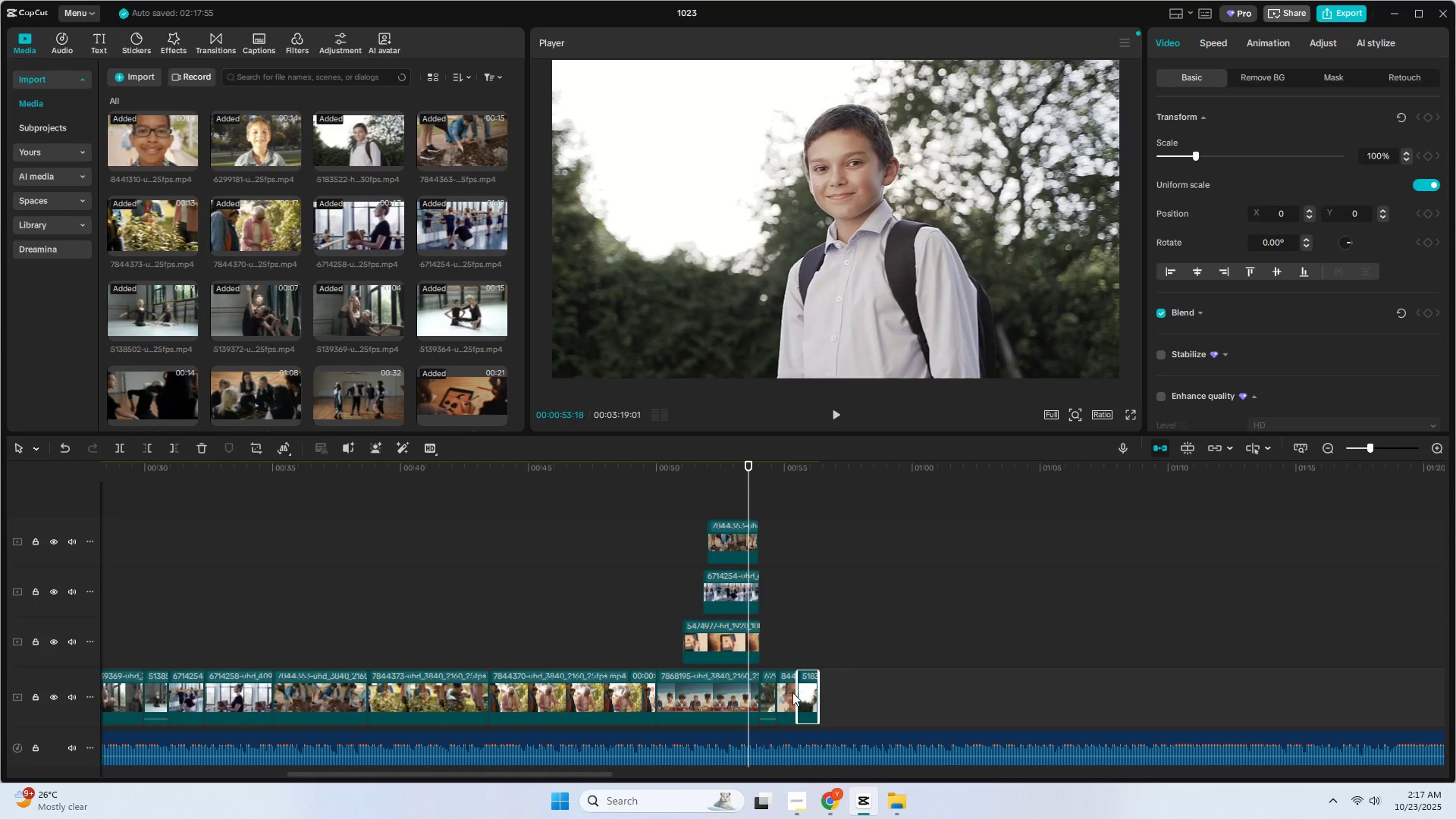 
left_click([792, 692])
 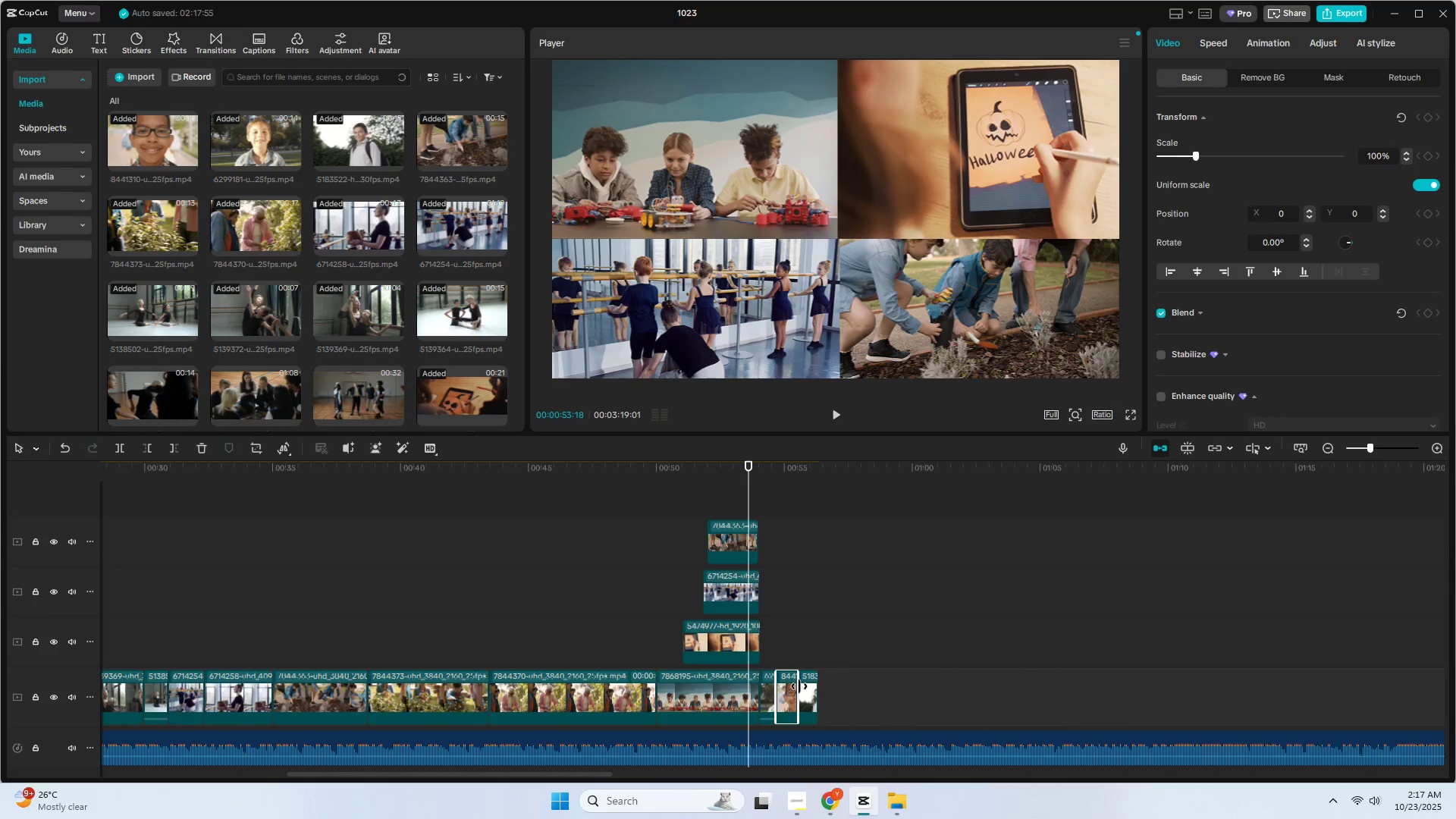 
left_click_drag(start_coordinate=[799, 686], to_coordinate=[793, 687])
 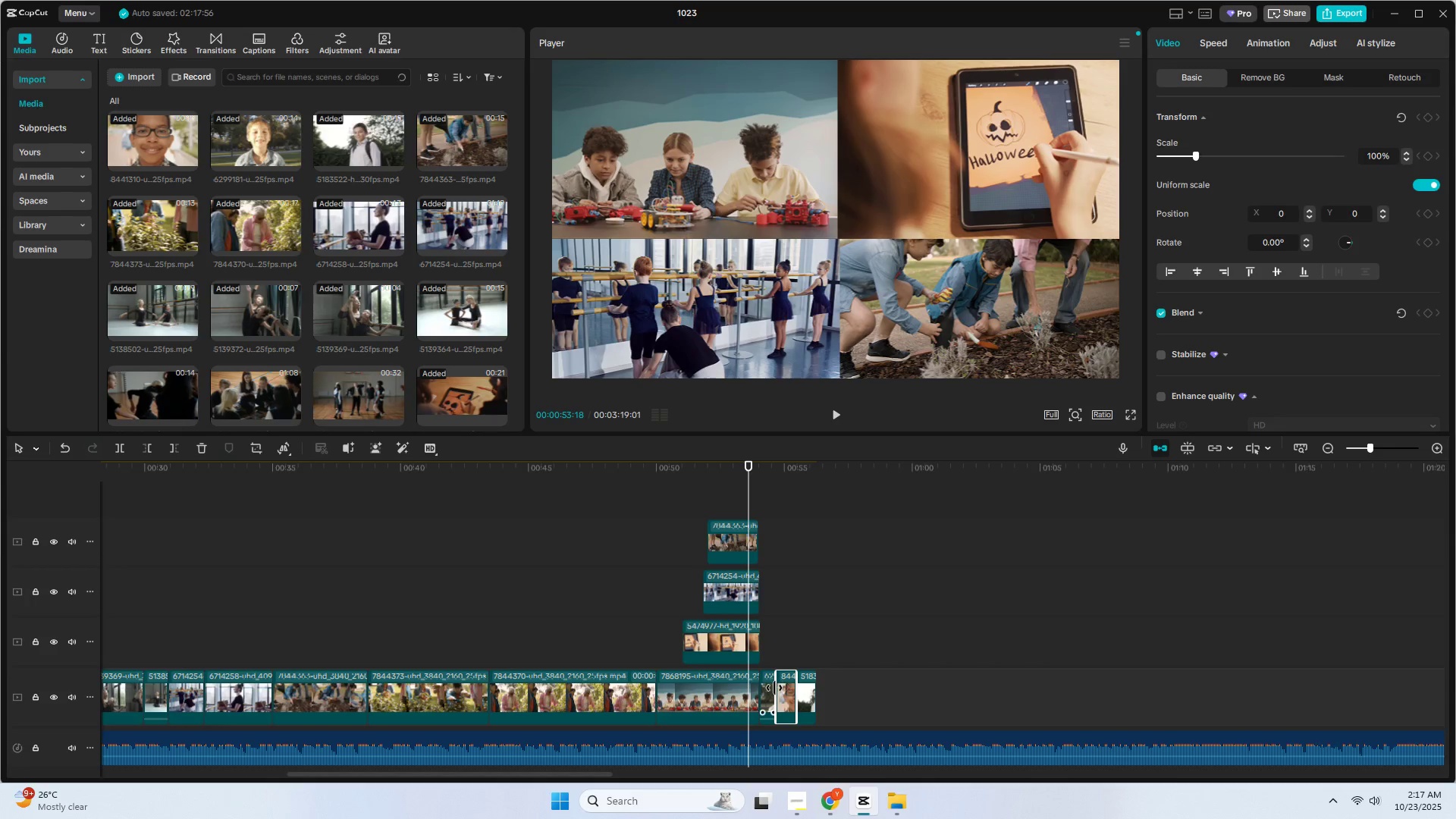 
left_click([774, 688])
 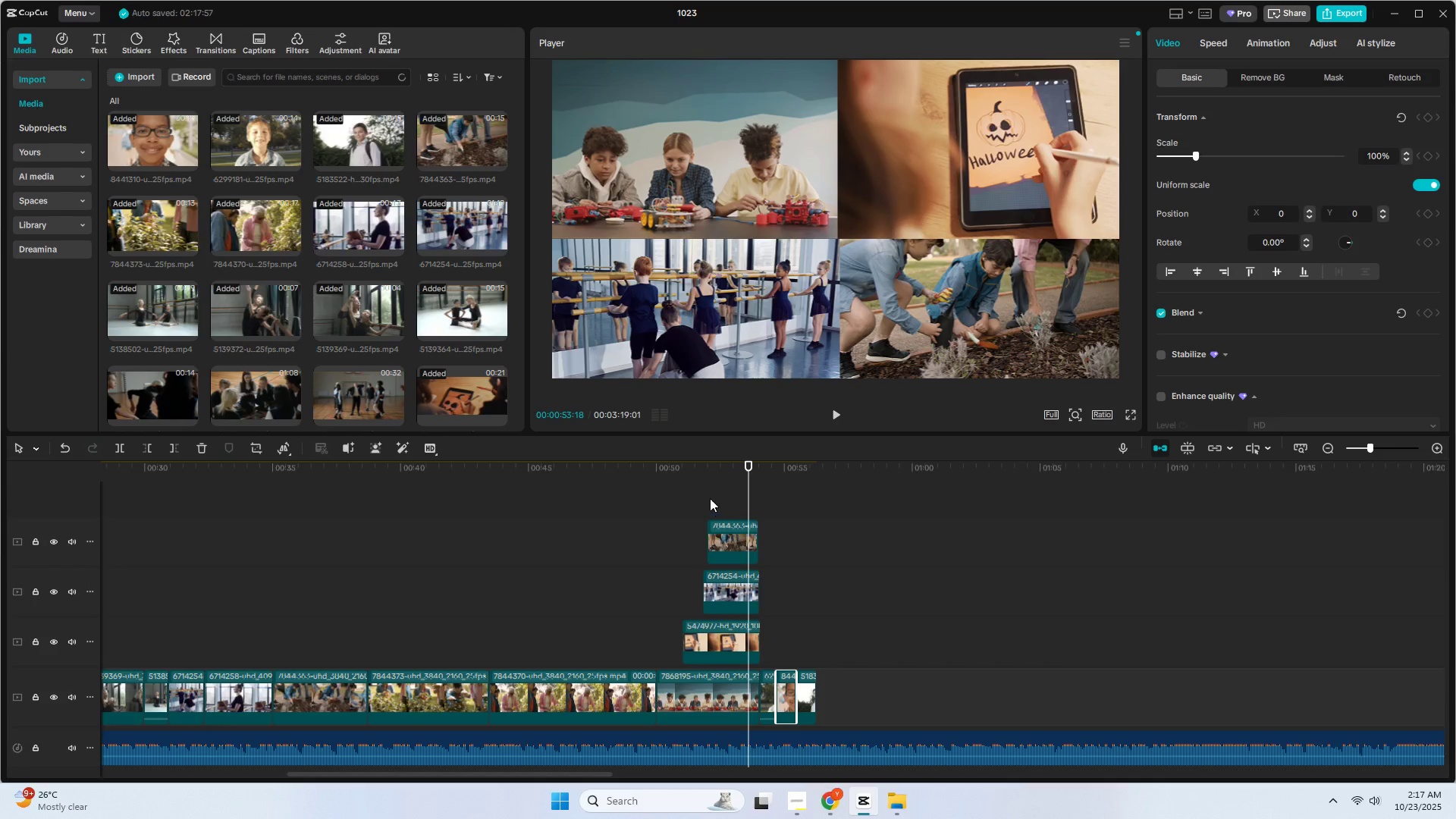 
left_click([704, 477])
 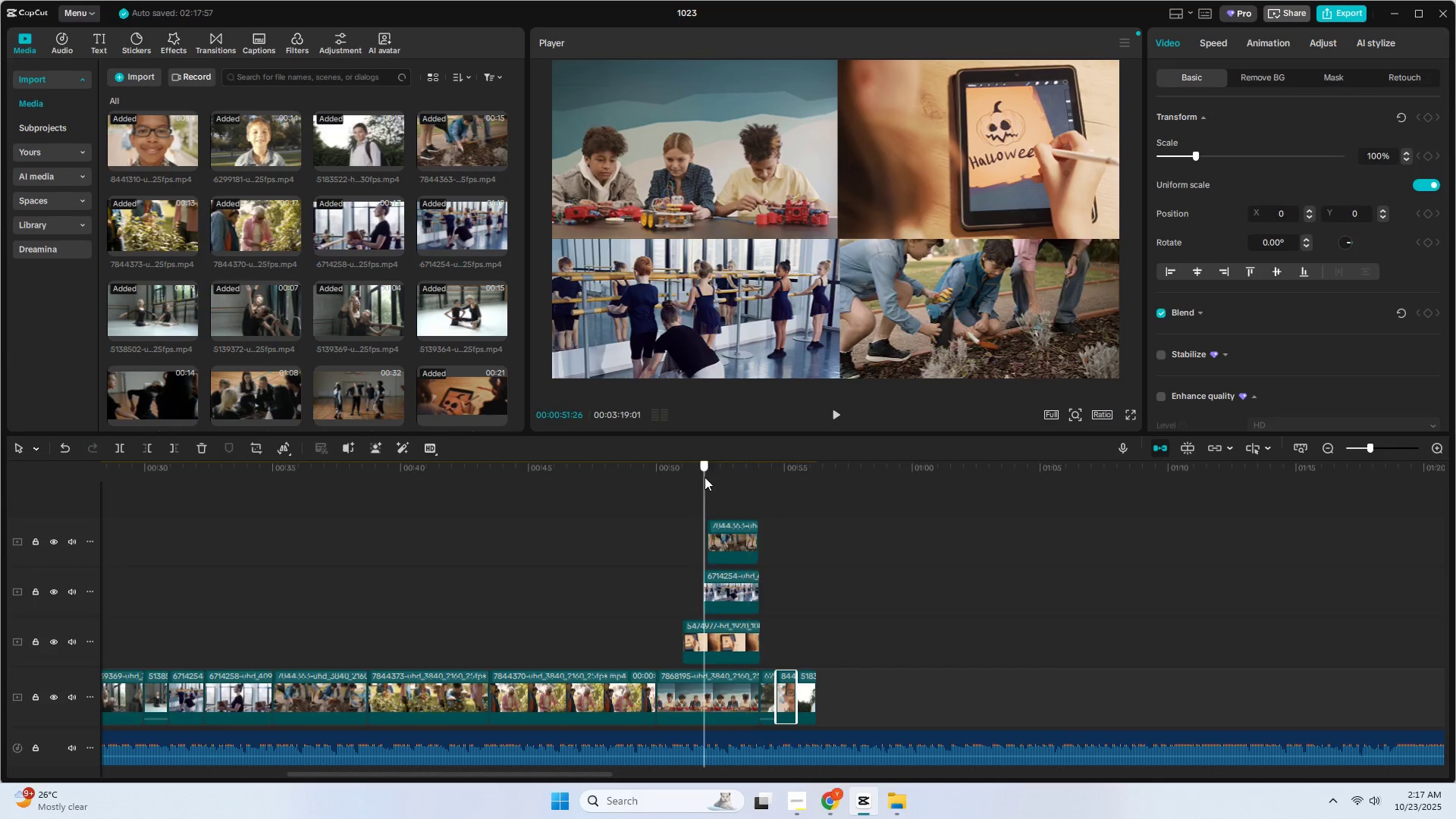 
key(Space)
 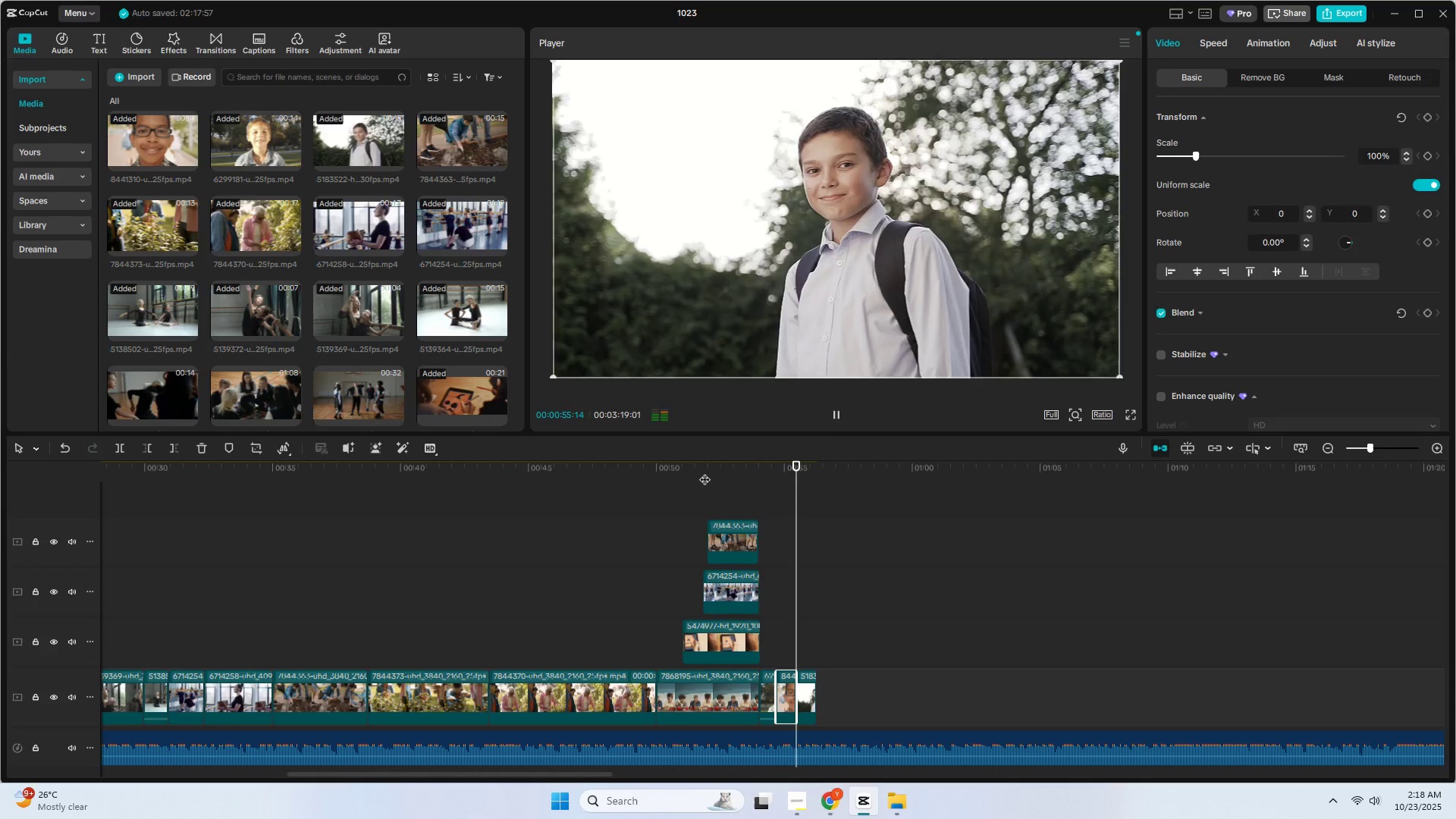 
key(Space)
 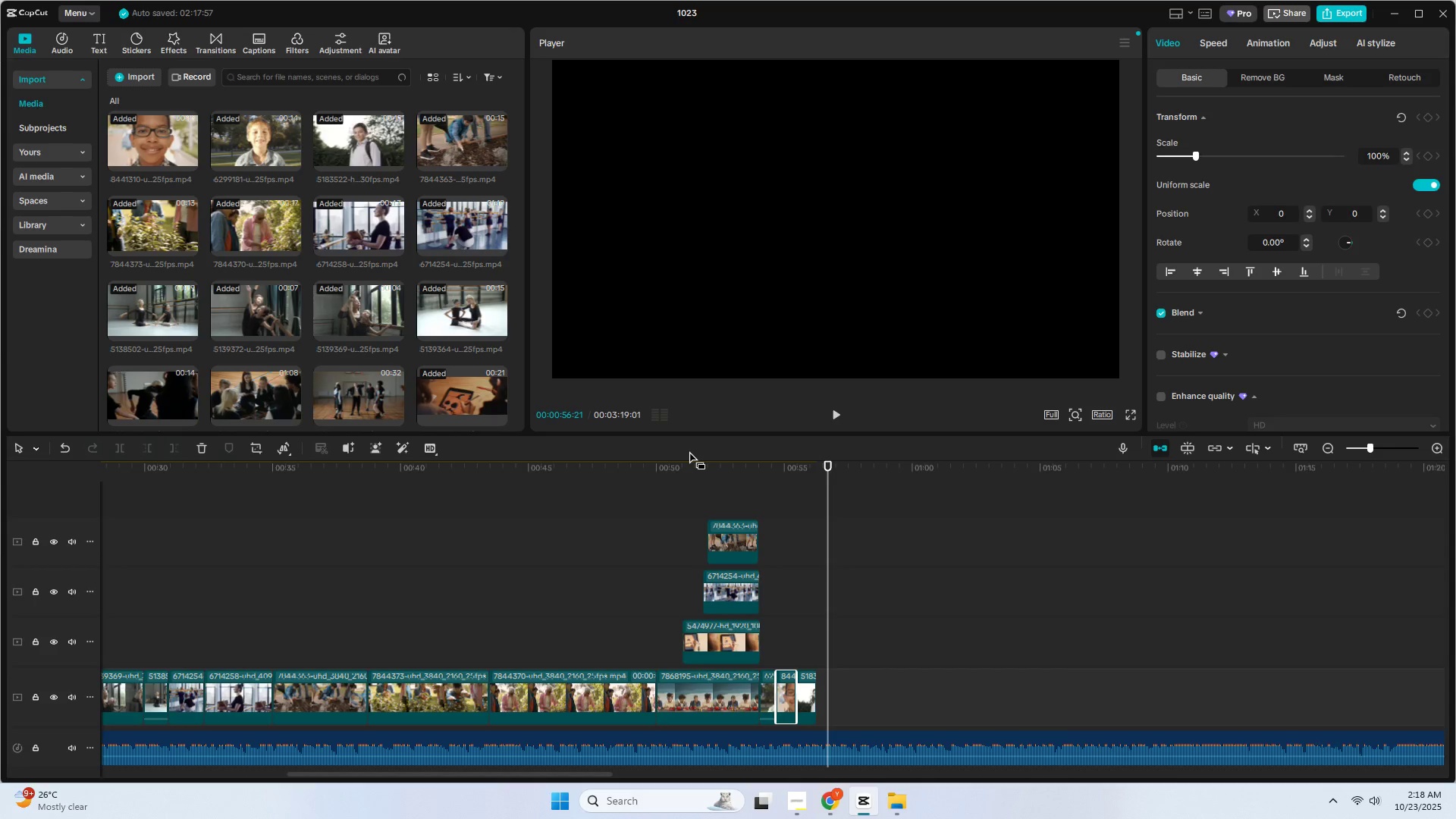 
wait(6.74)
 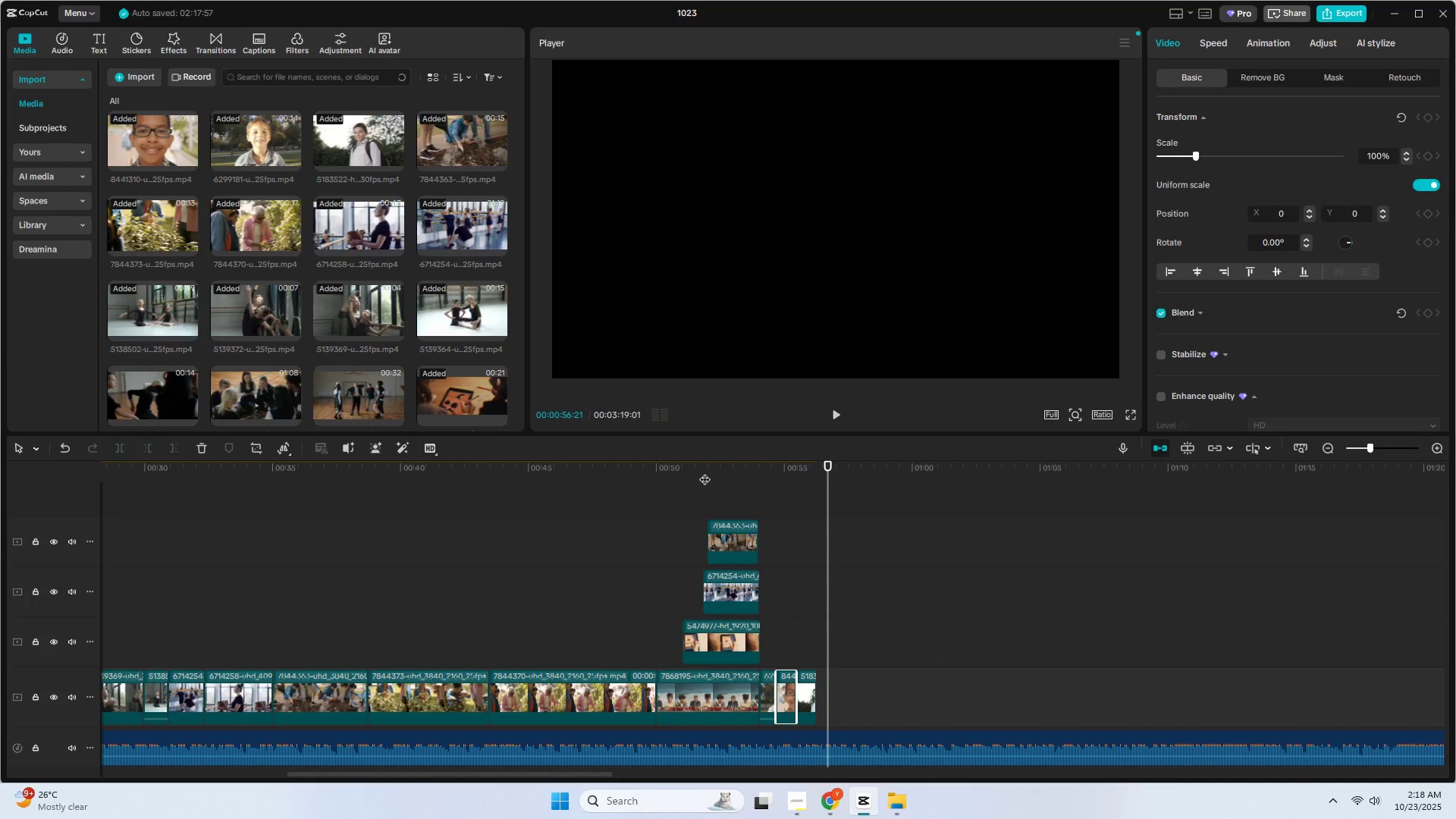 
scroll: coordinate [281, 315], scroll_direction: down, amount: 5.0
 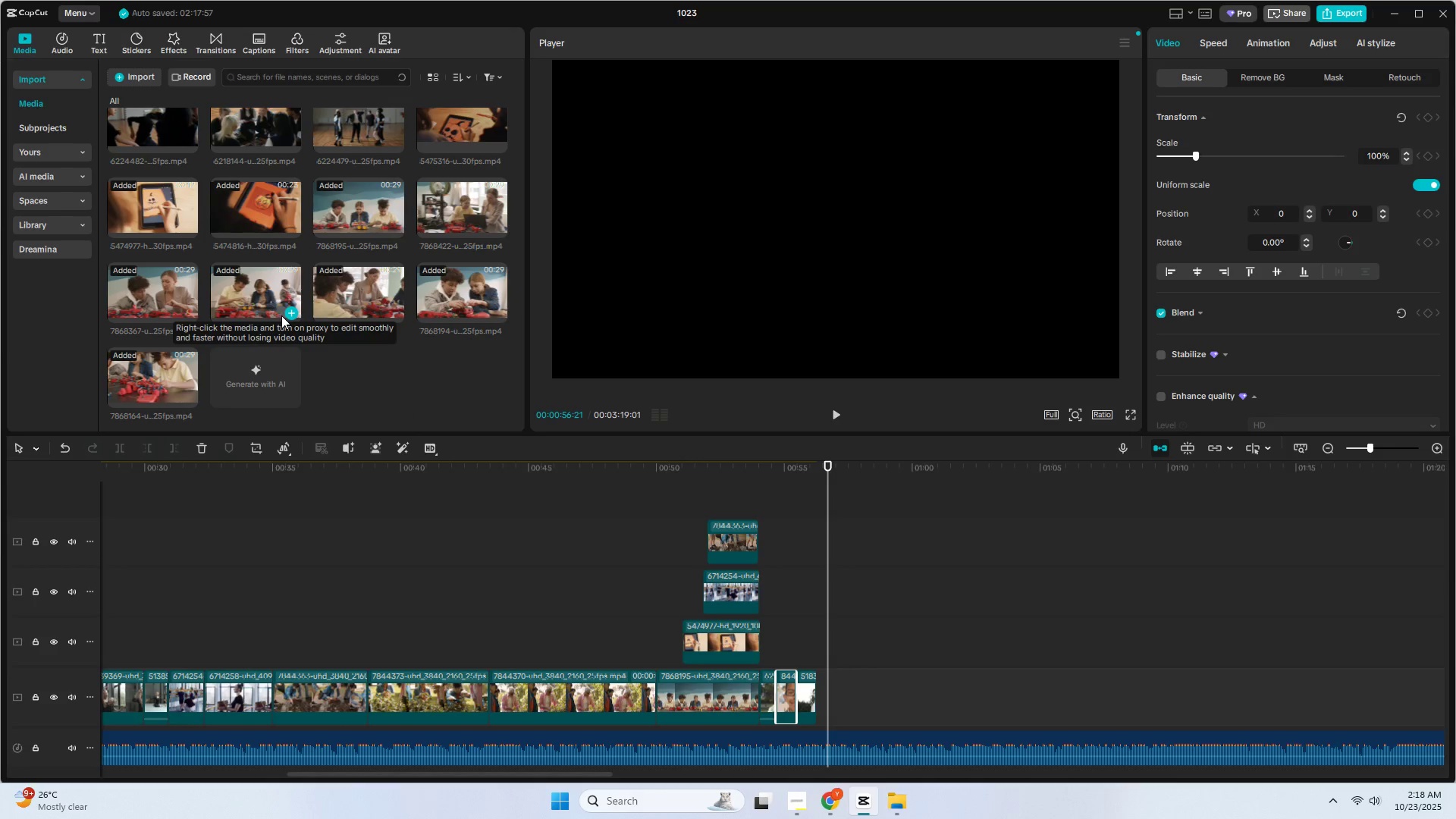 
scroll: coordinate [281, 315], scroll_direction: up, amount: 5.0
 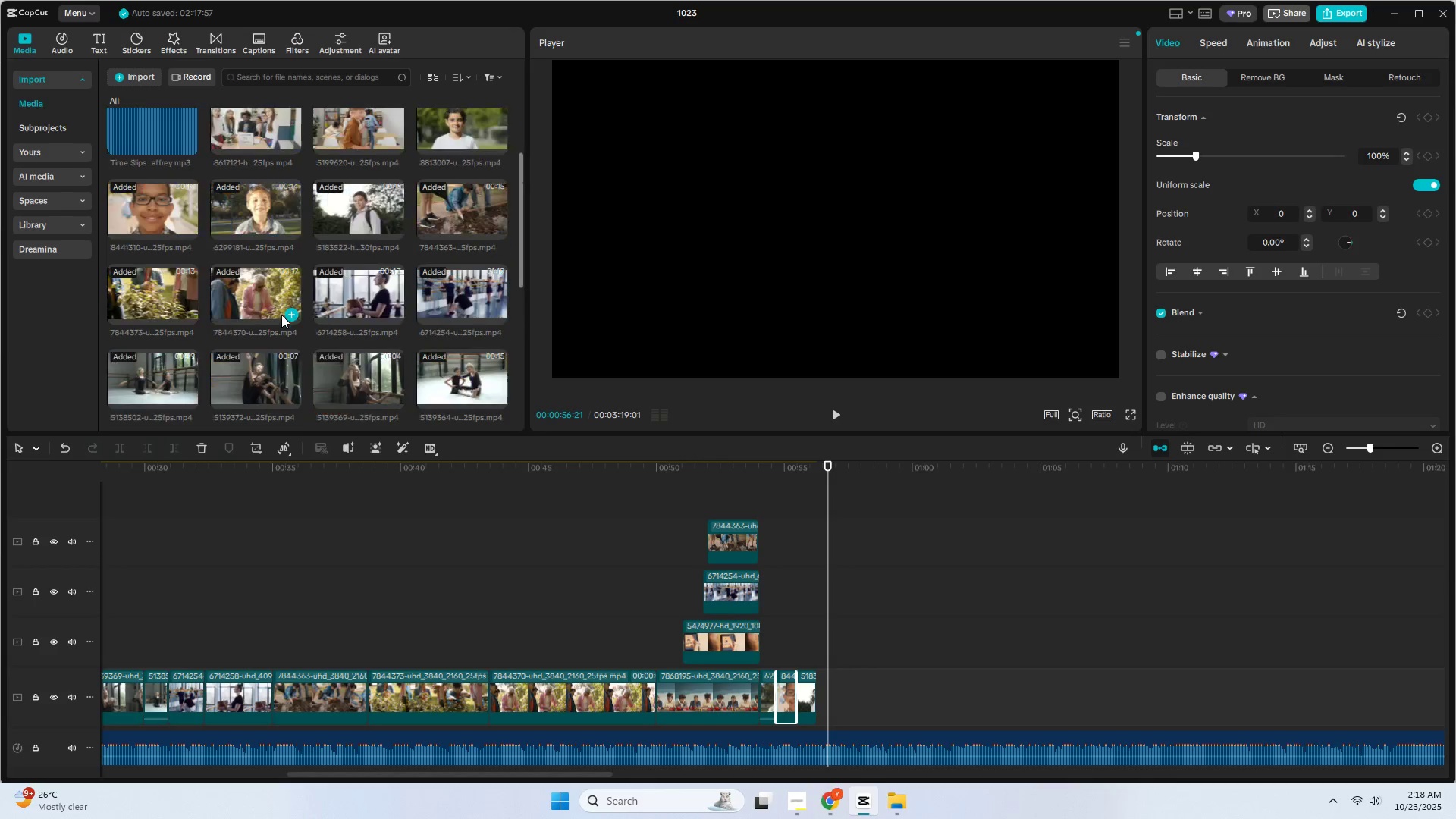 
key(Alt+AltLeft)
 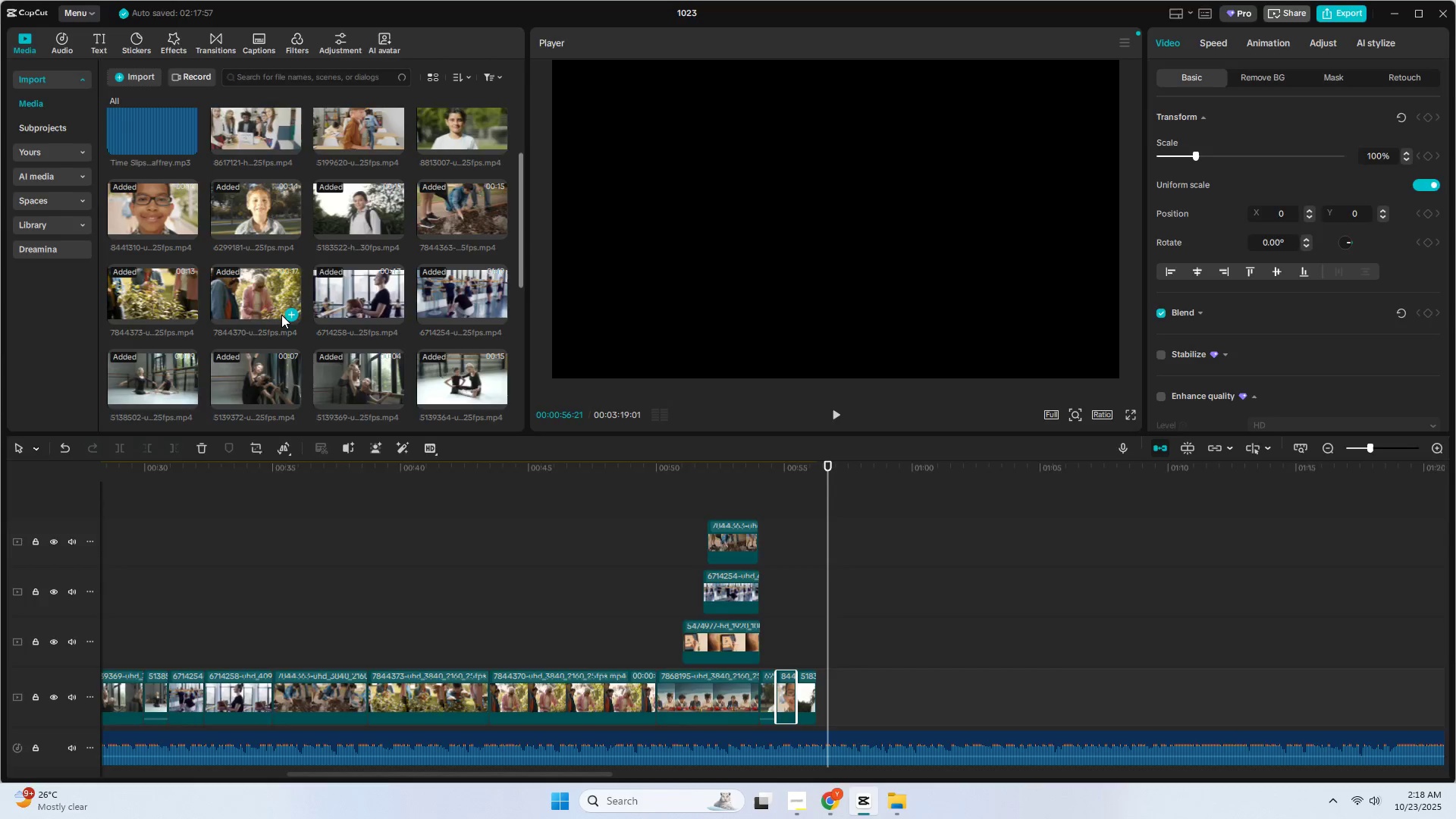 
key(Alt+Tab)
 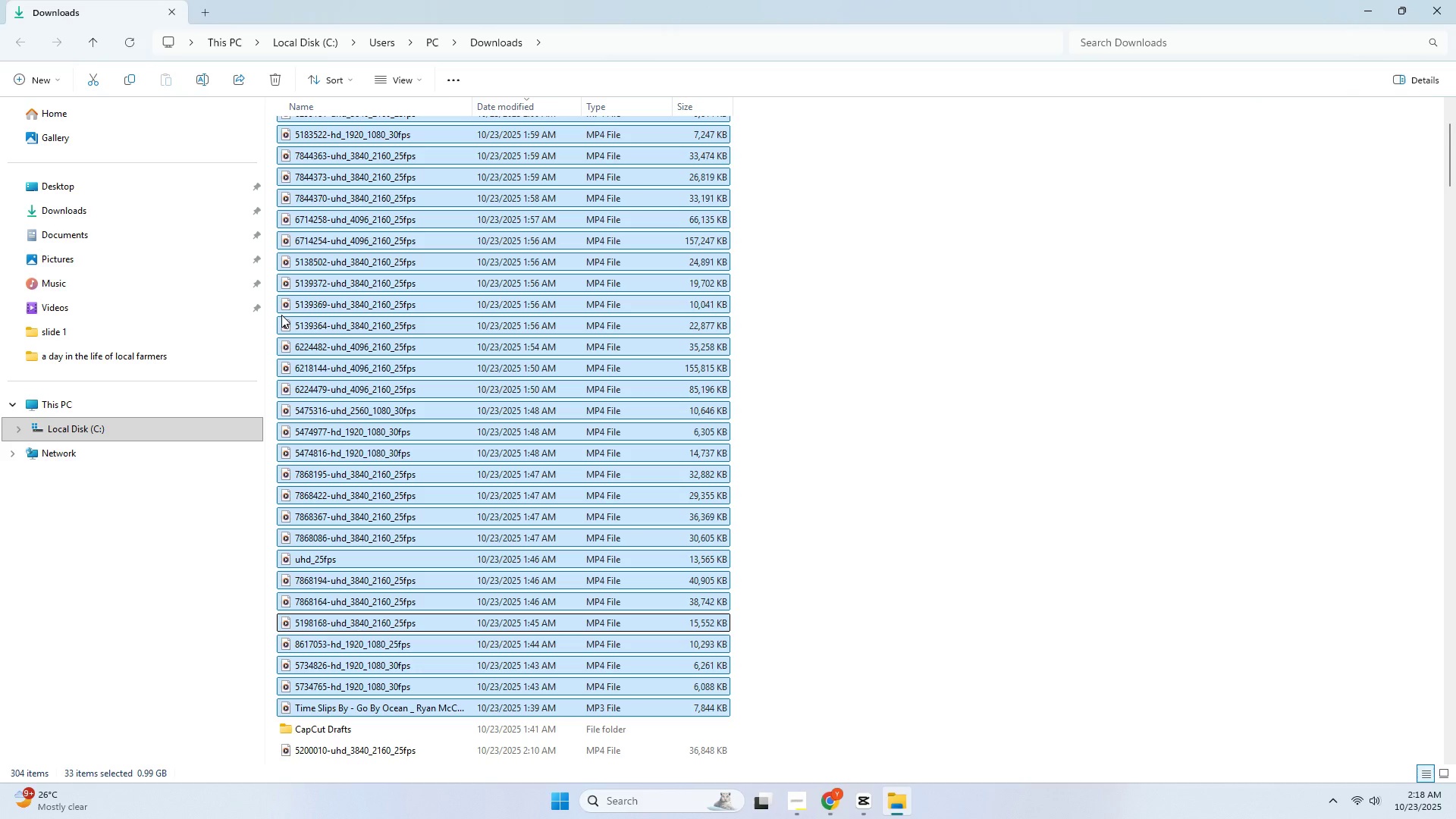 
key(Alt+Tab)
 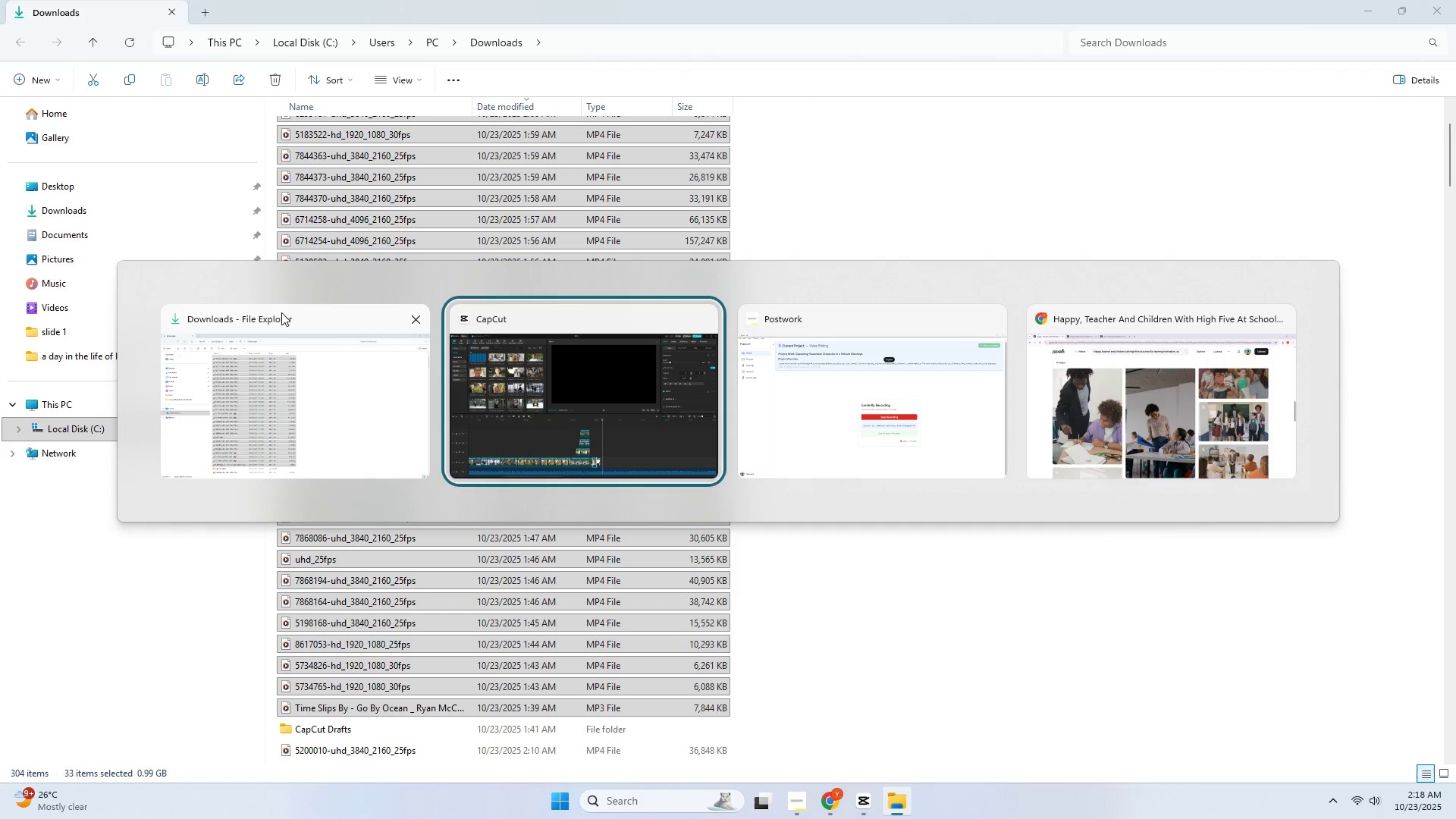 
key(Alt+Tab)